 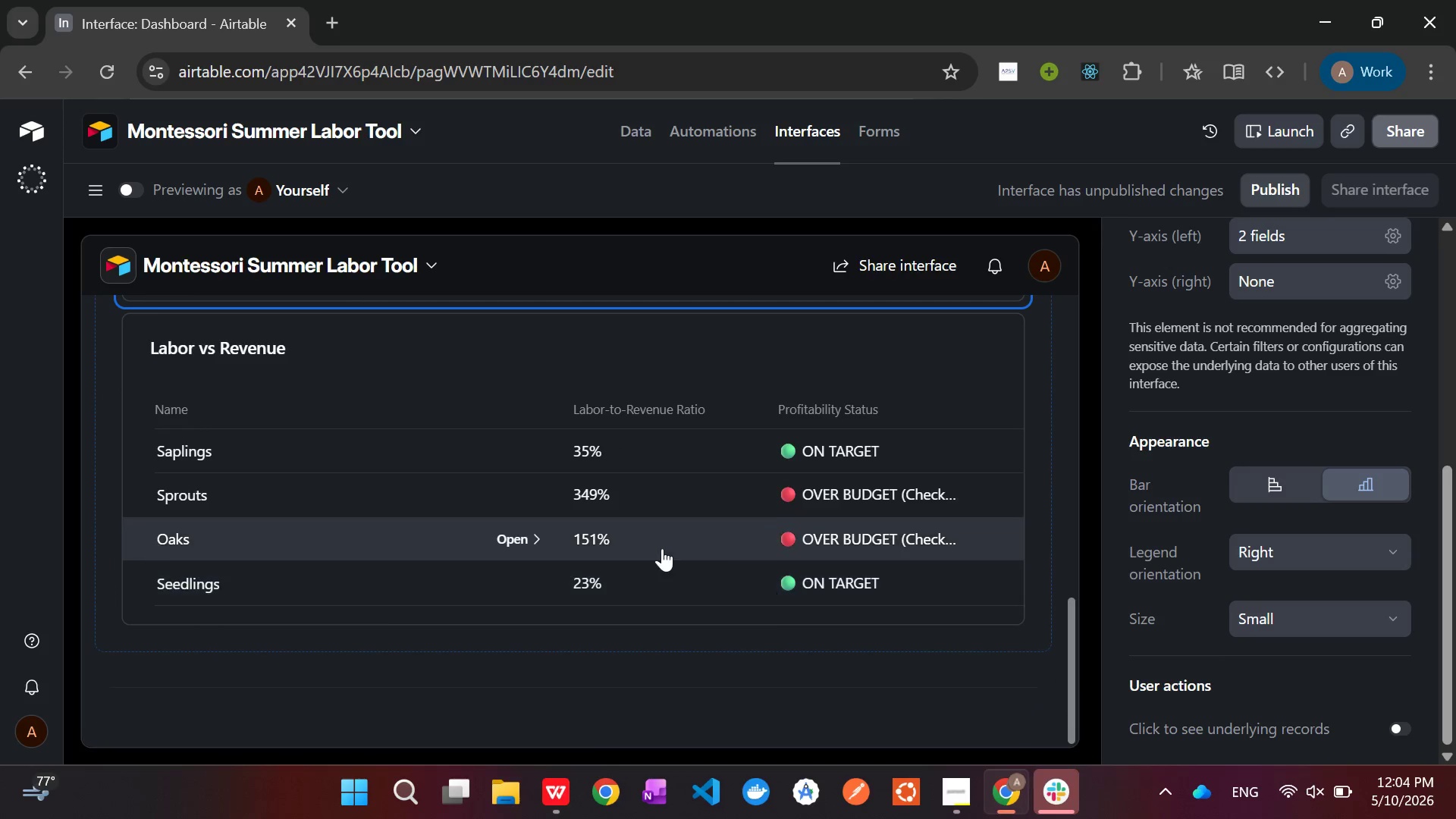 
left_click([483, 394])
 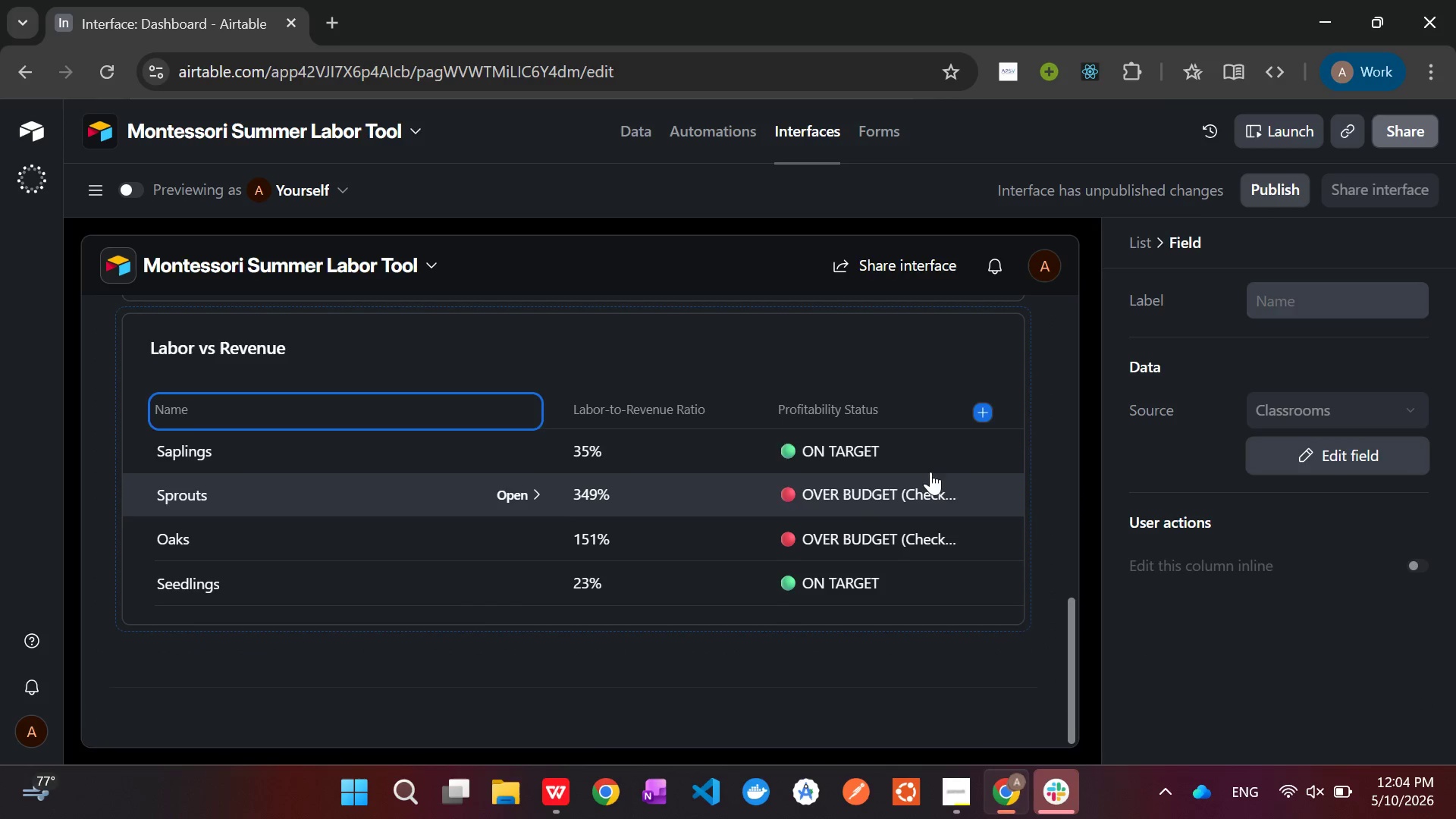 
left_click([435, 348])
 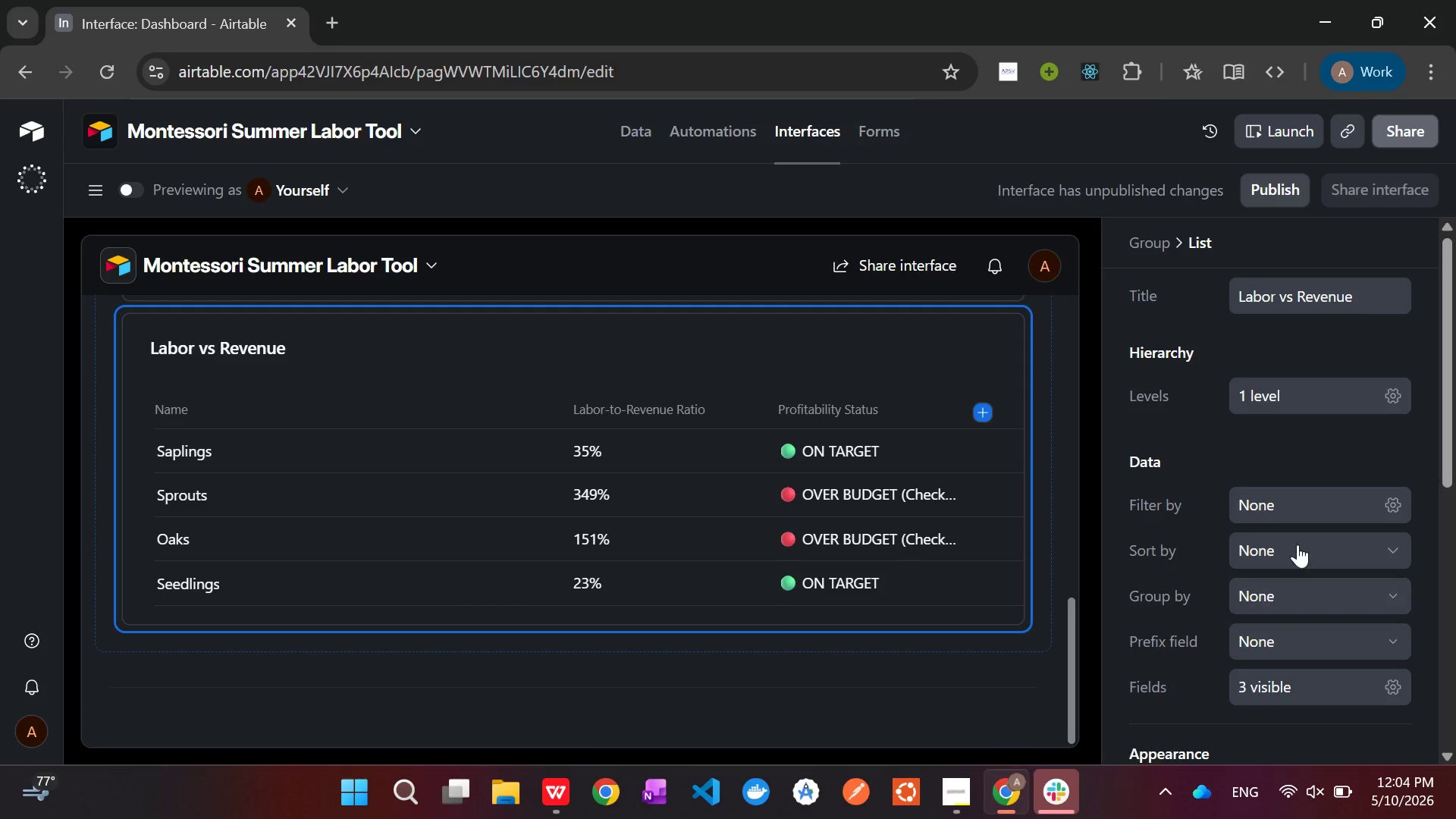 
left_click([1398, 502])
 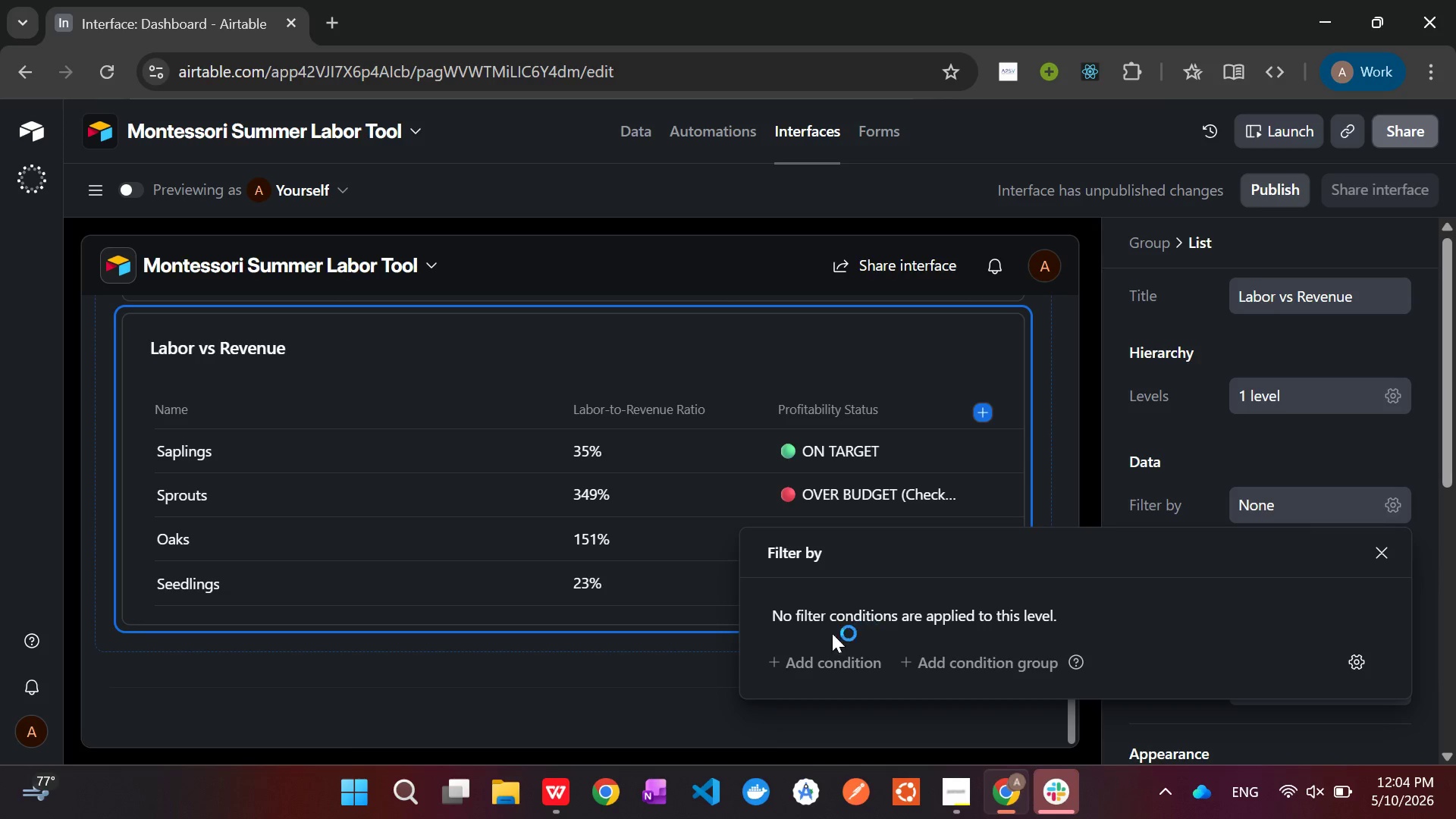 
left_click([830, 664])
 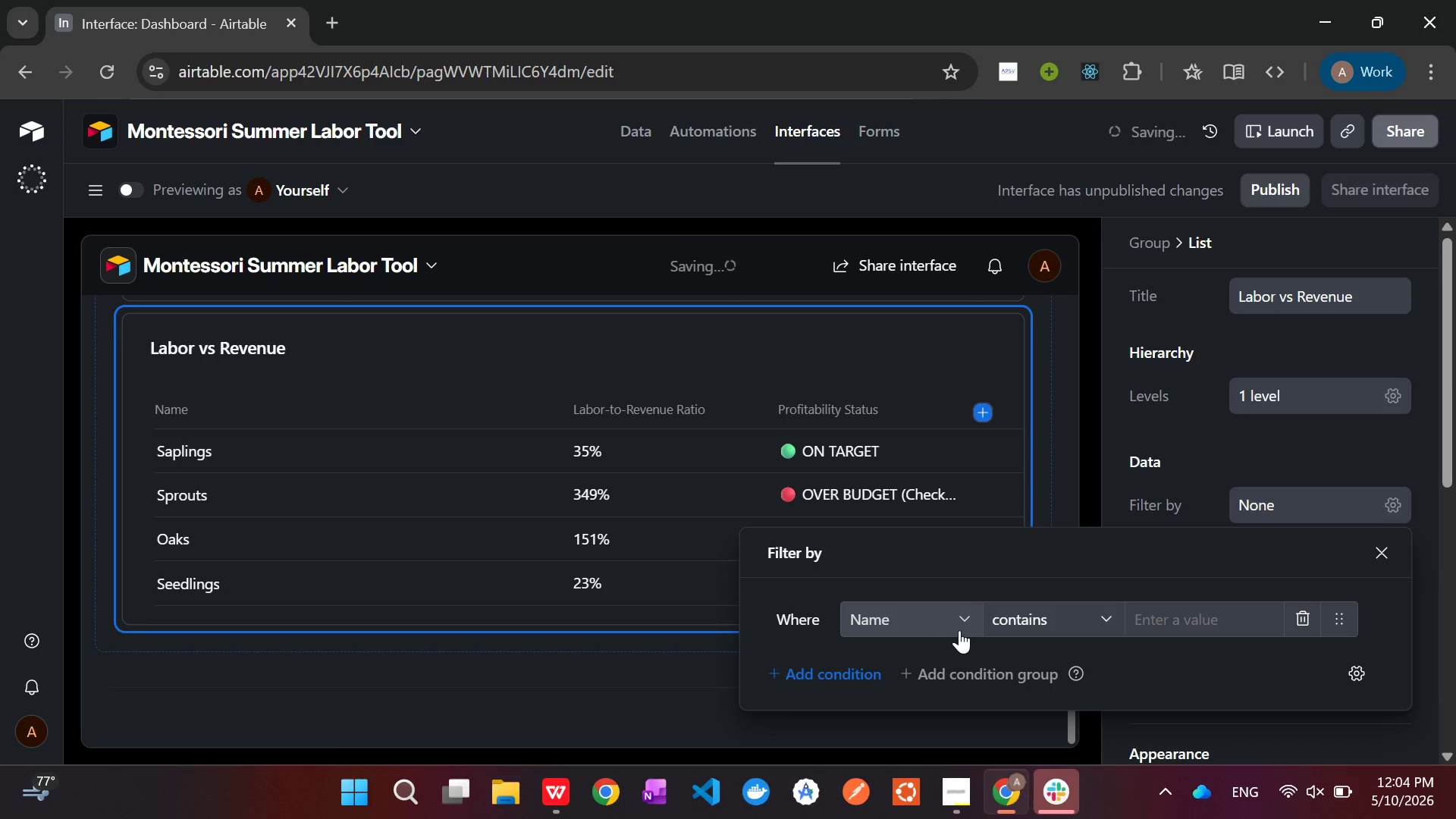 
left_click([958, 621])
 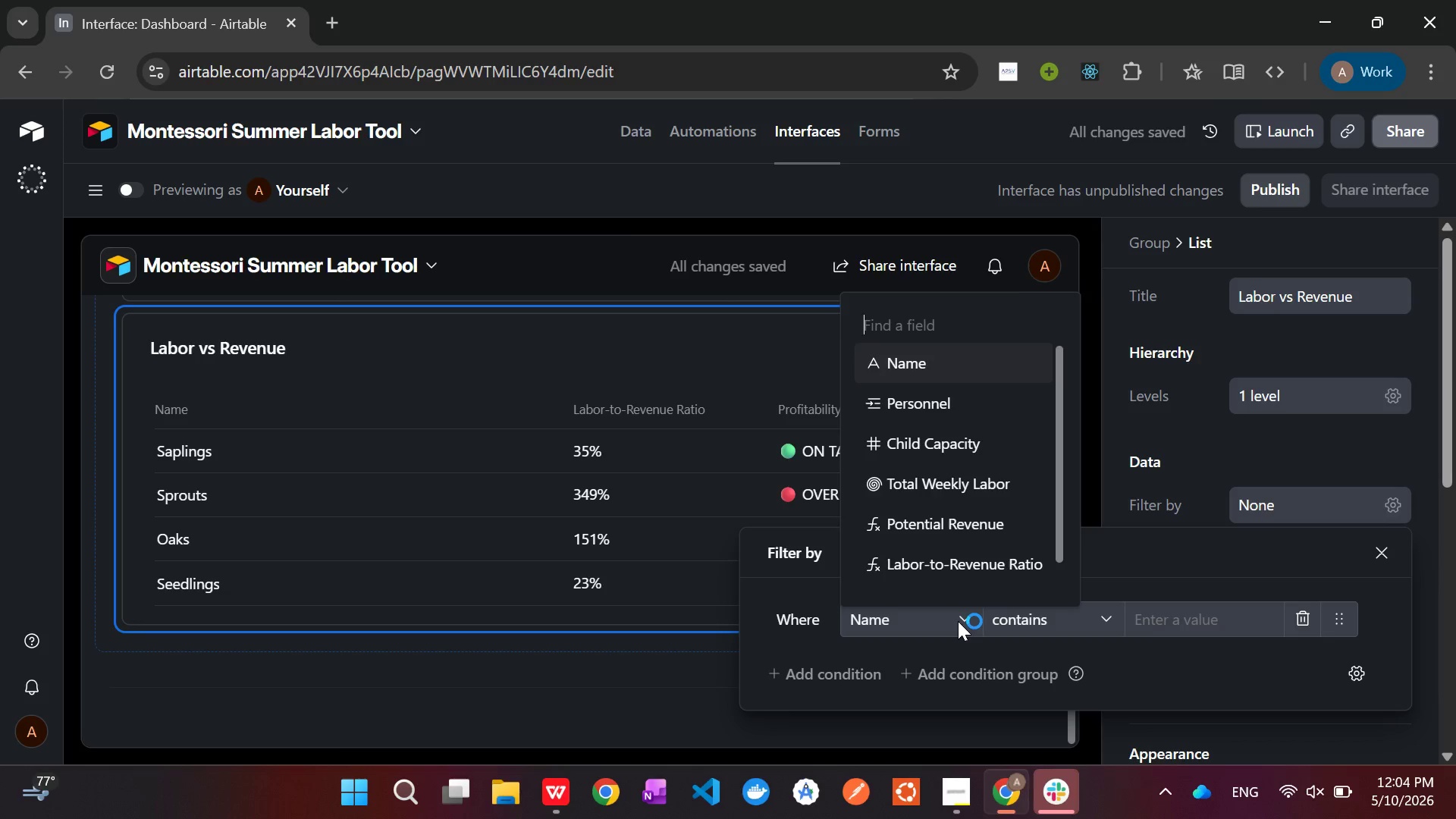 
left_click([958, 621])
 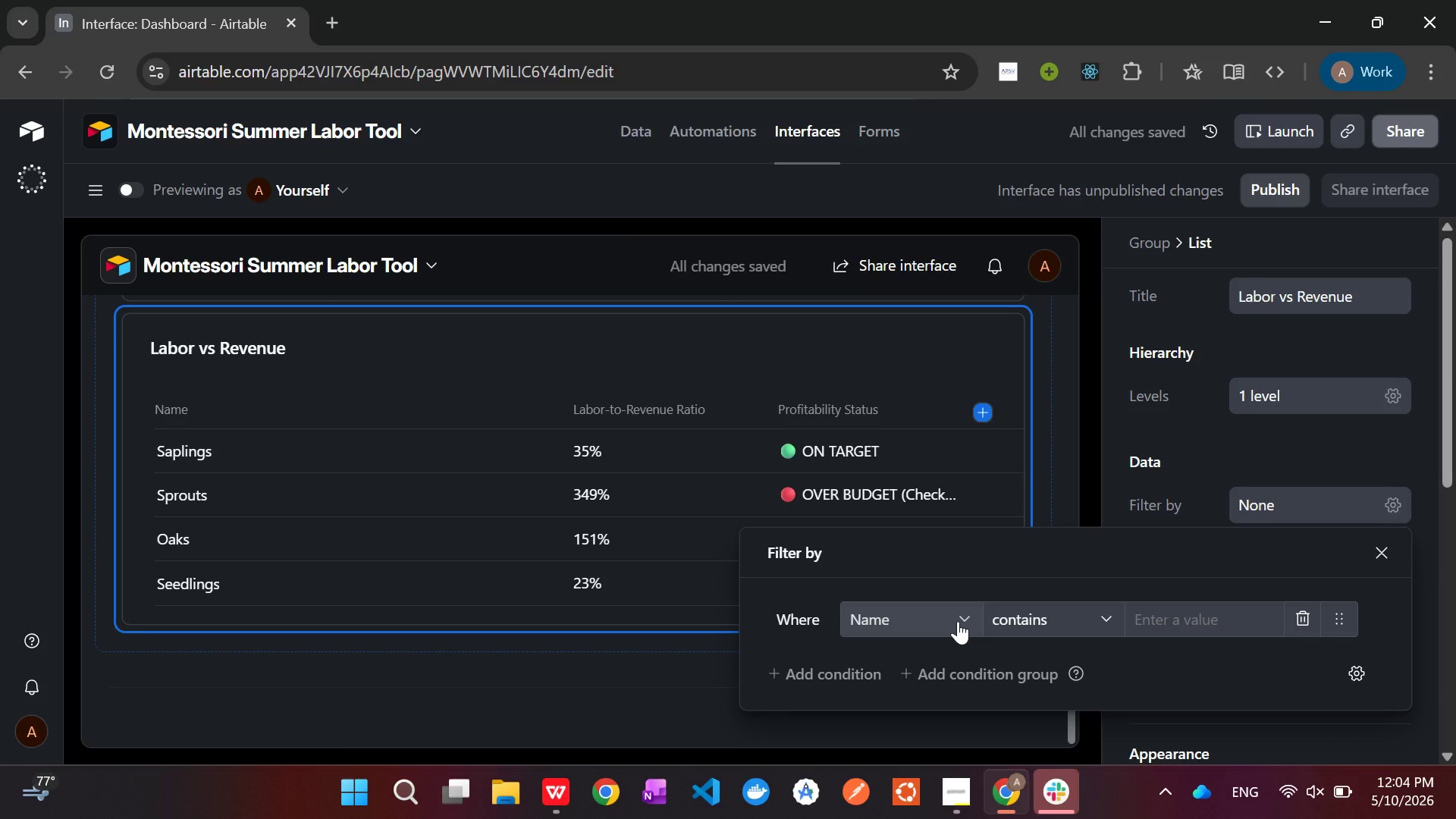 
left_click([958, 621])
 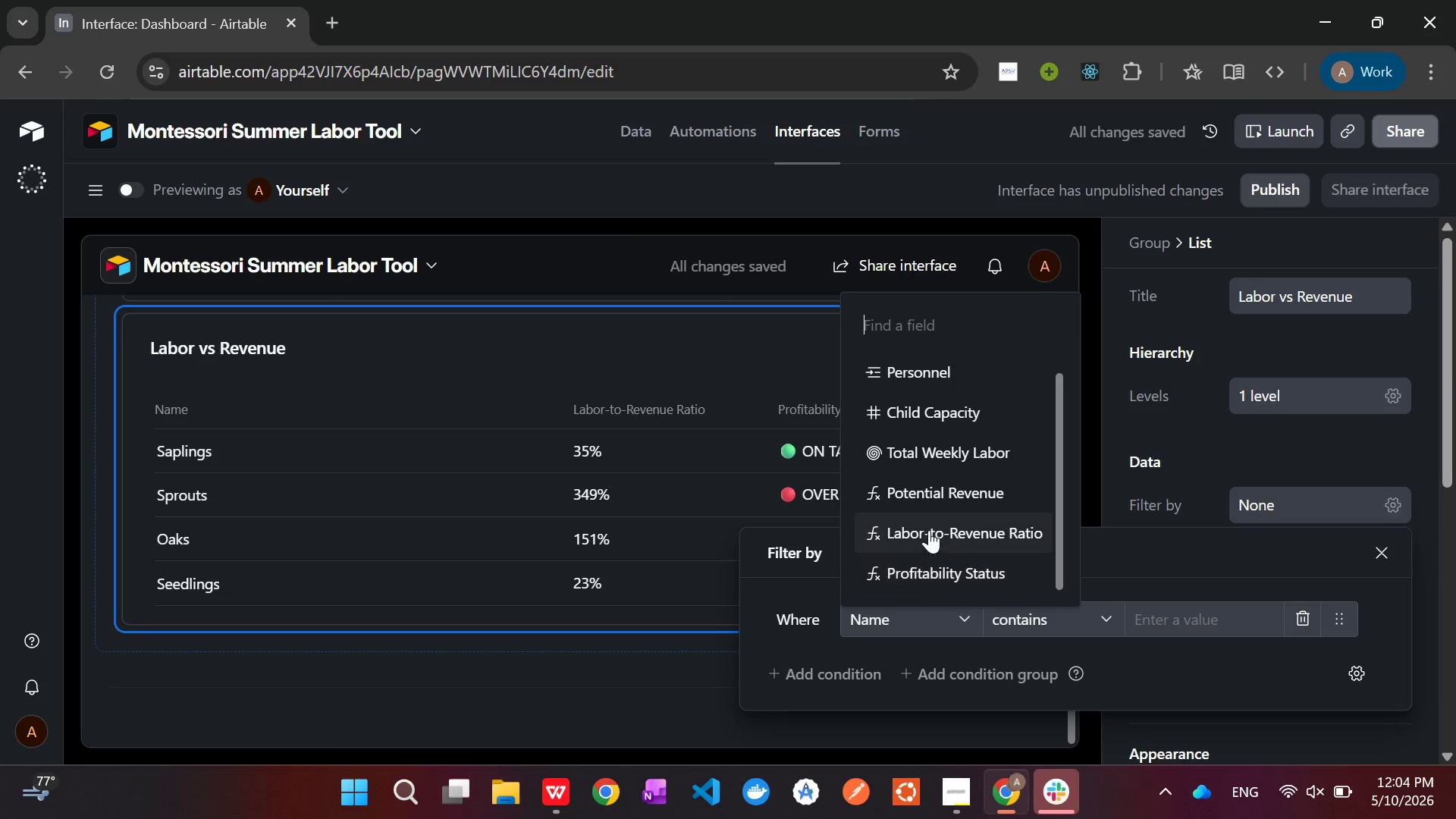 
scroll: coordinate [927, 528], scroll_direction: down, amount: 1.0
 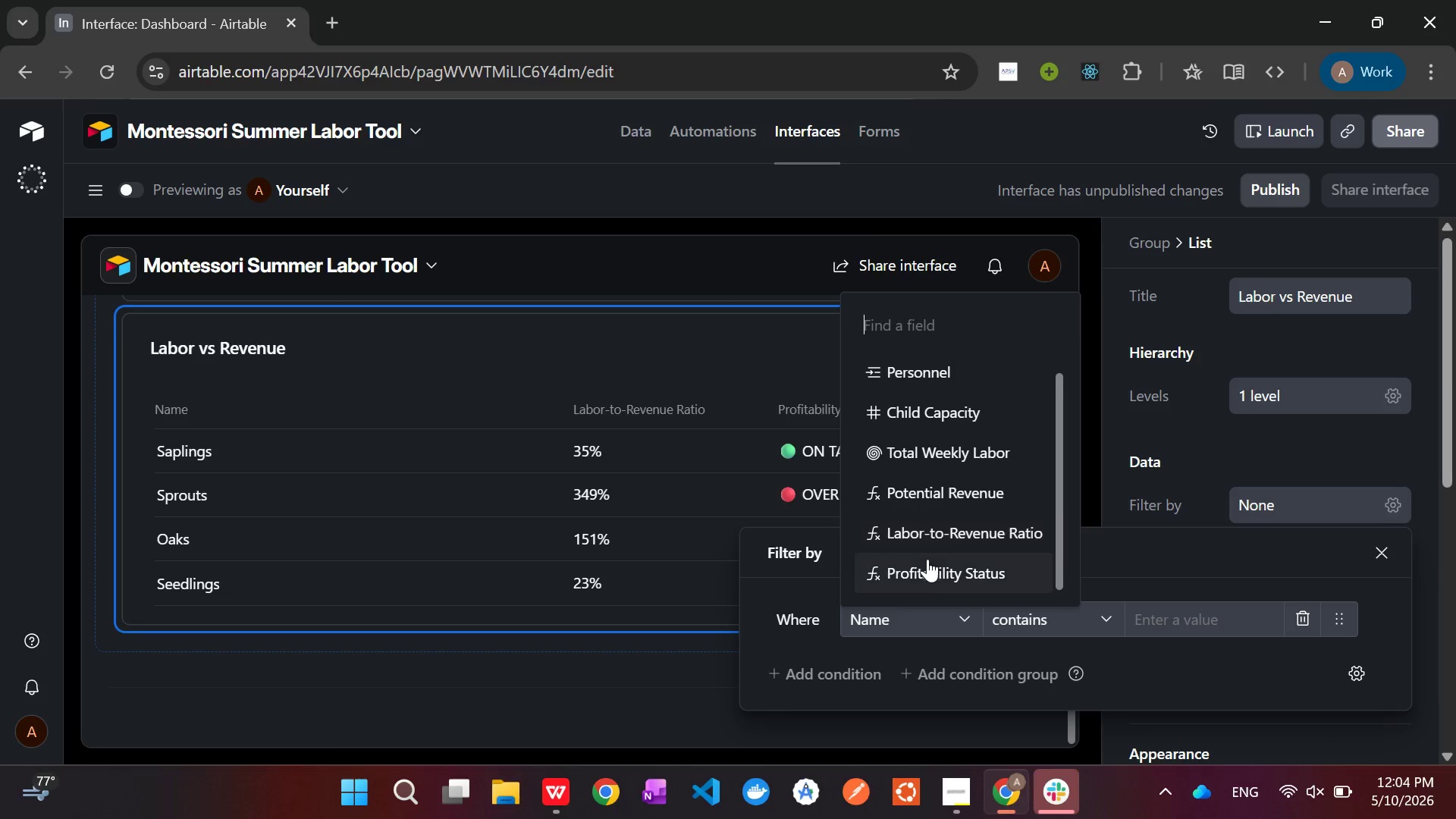 
left_click([927, 566])
 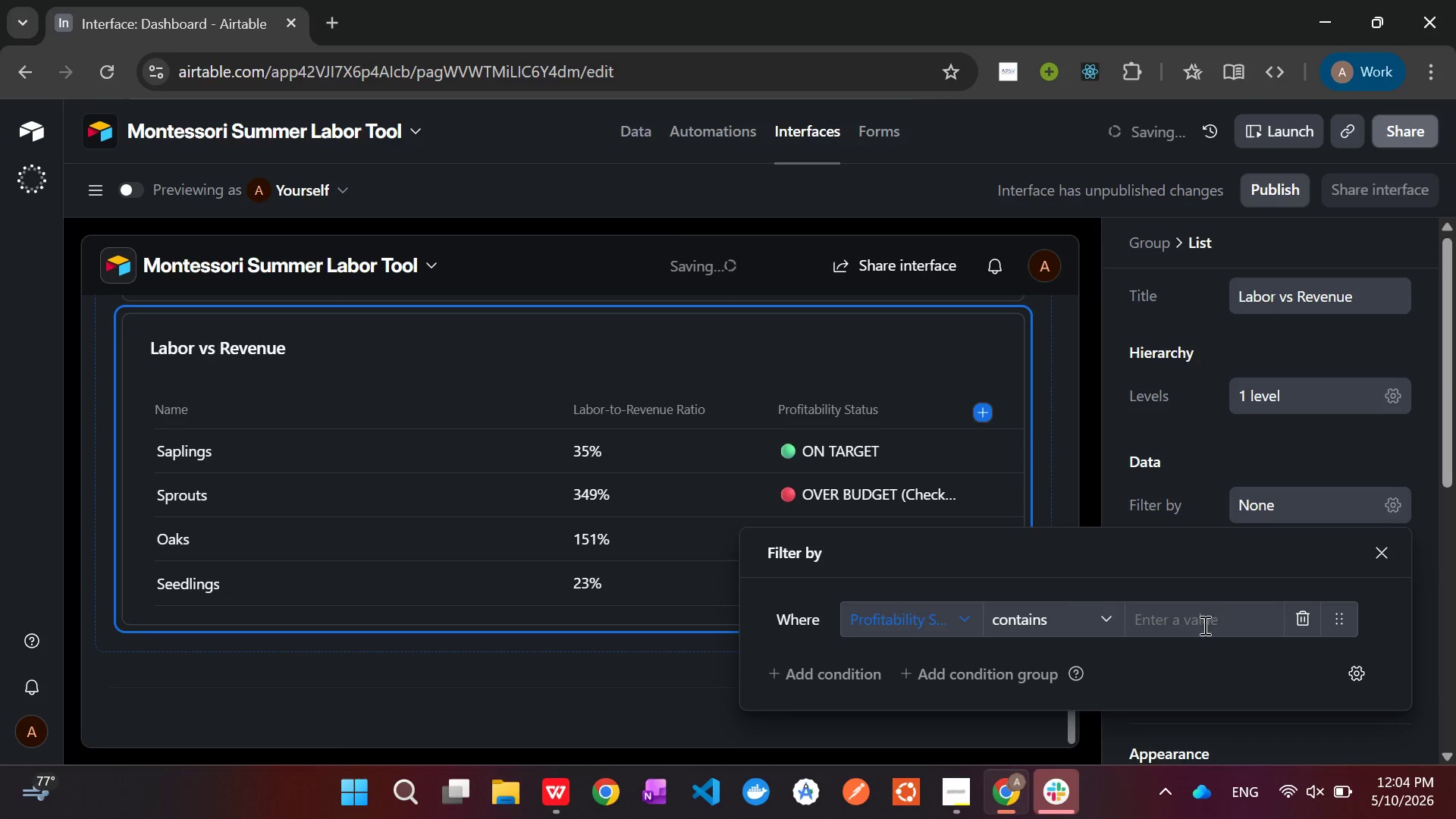 
left_click([1196, 627])
 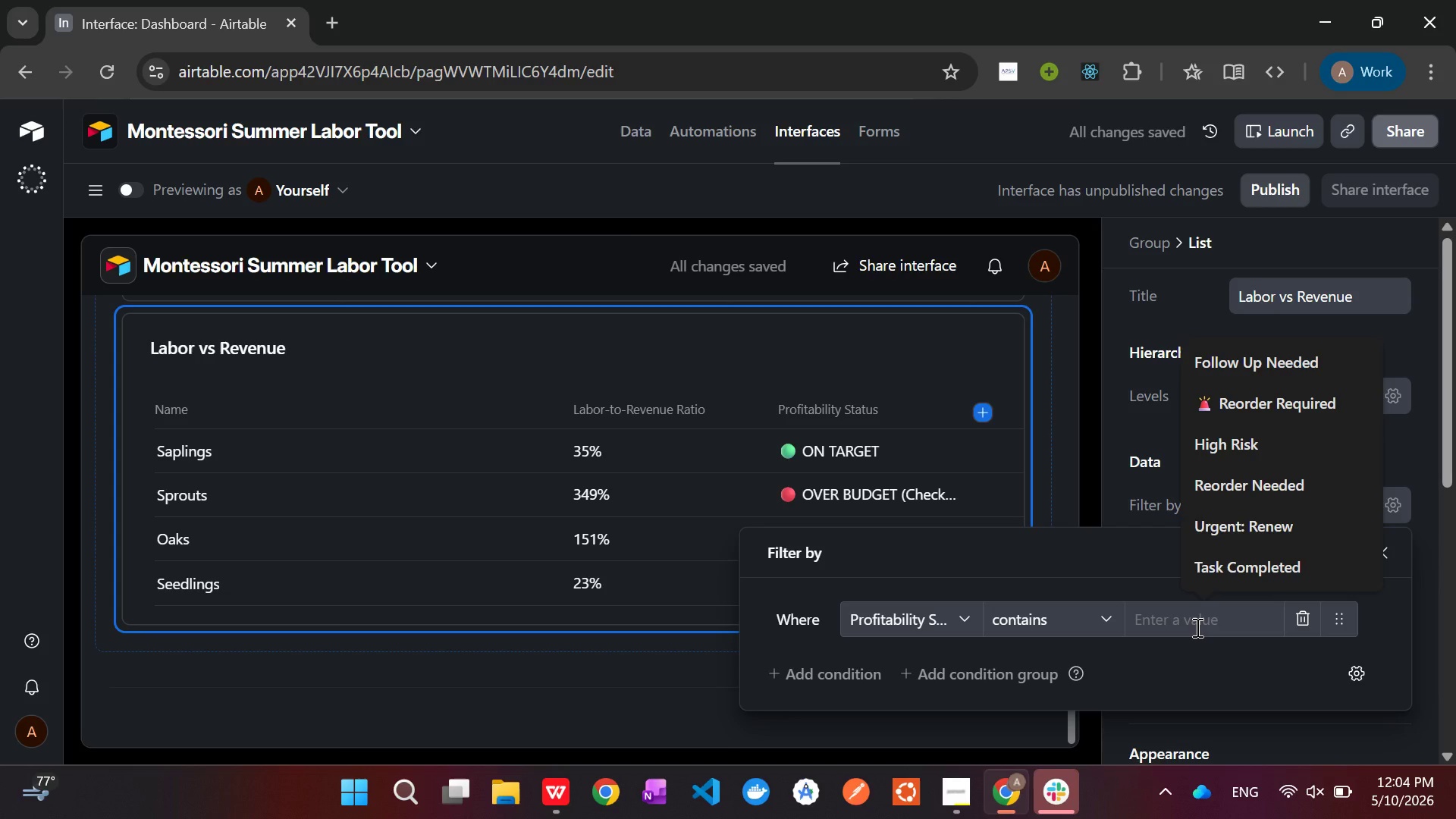 
wait(5.5)
 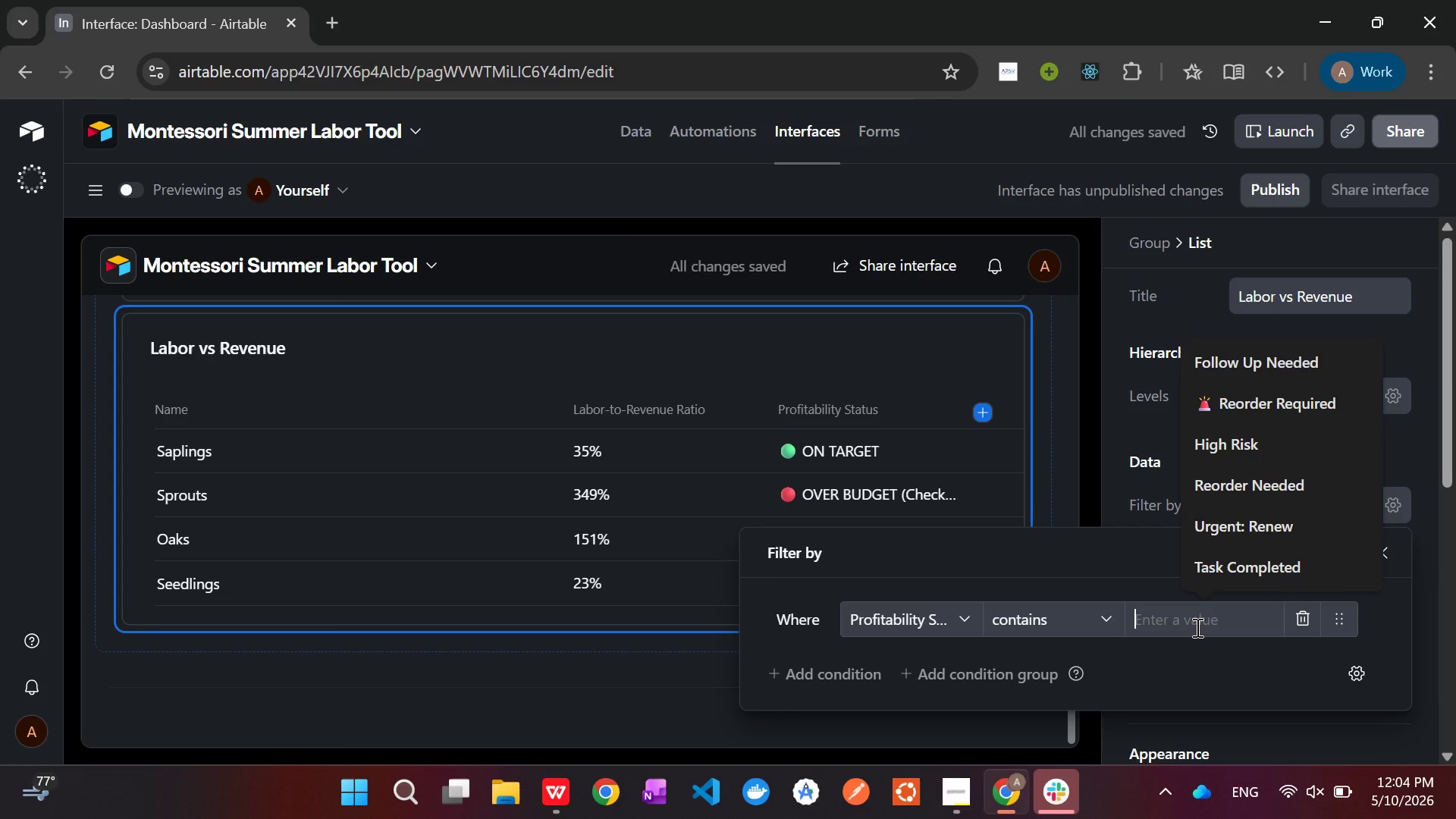 
type(Over)
key(Backspace)
key(Backspace)
key(Backspace)
type(VER)
 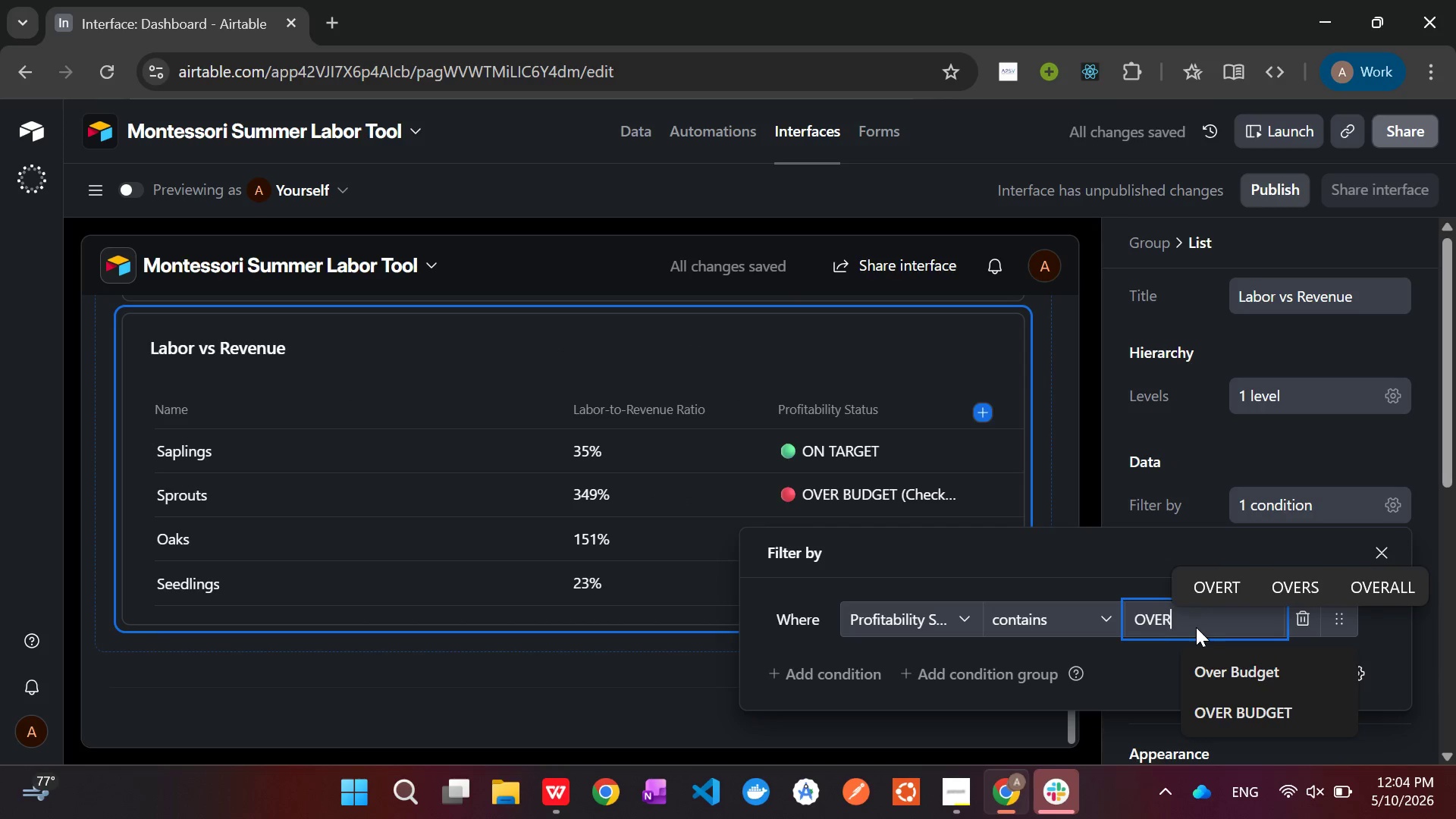 
type( Bu)
key(Backspace)
type(UDGET)
 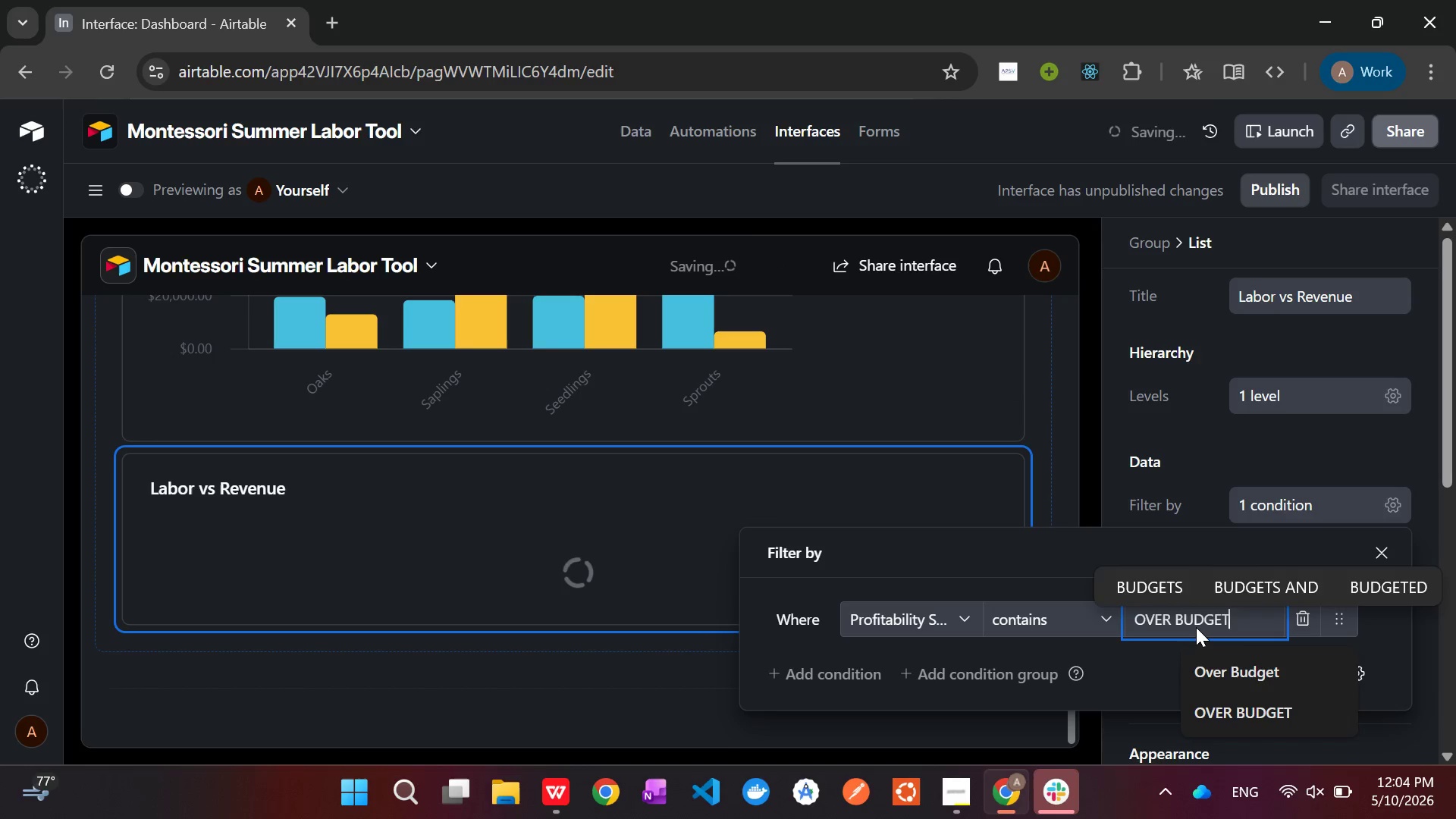 
mouse_move([1061, 482])
 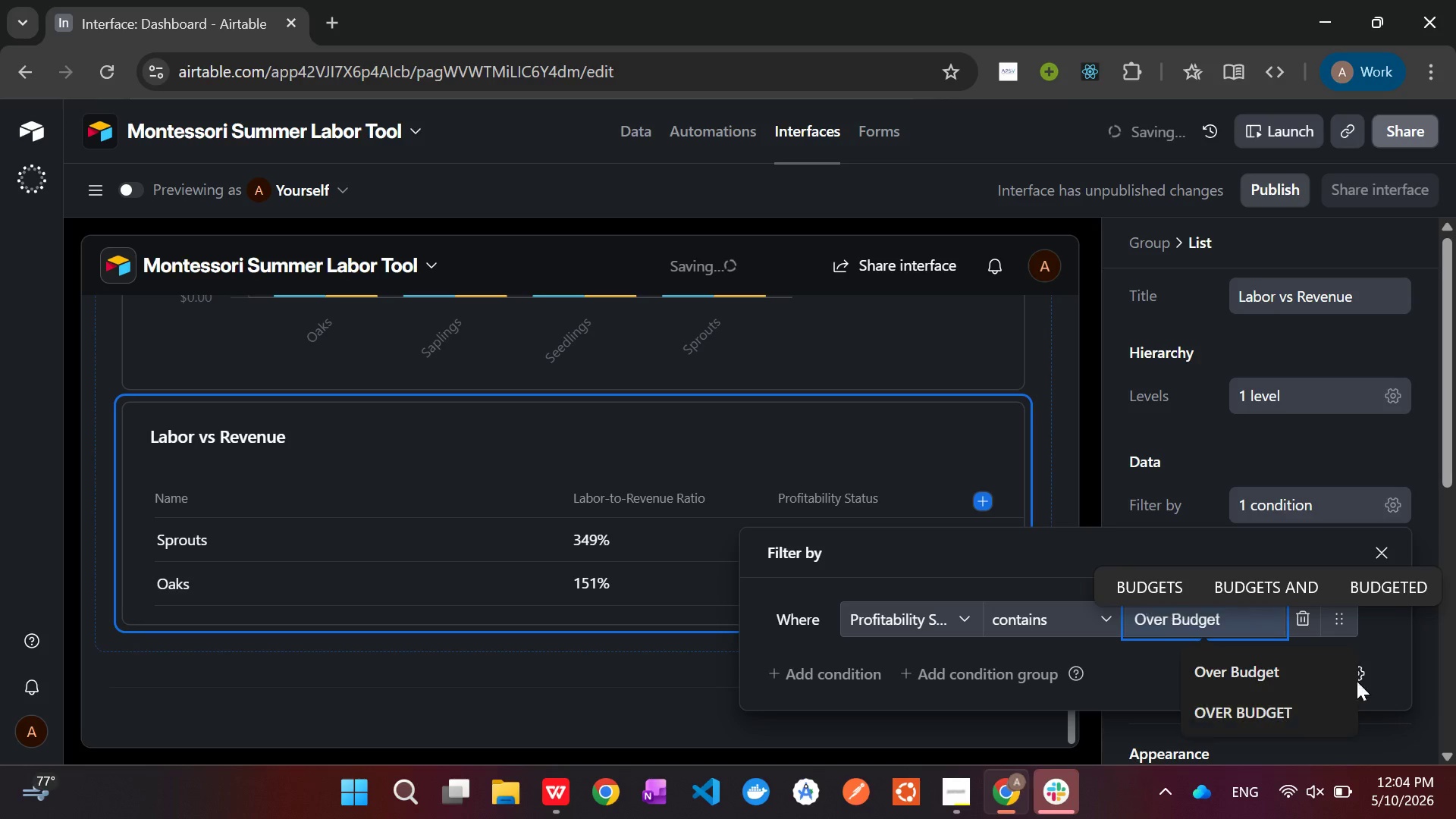 
left_click([1436, 661])
 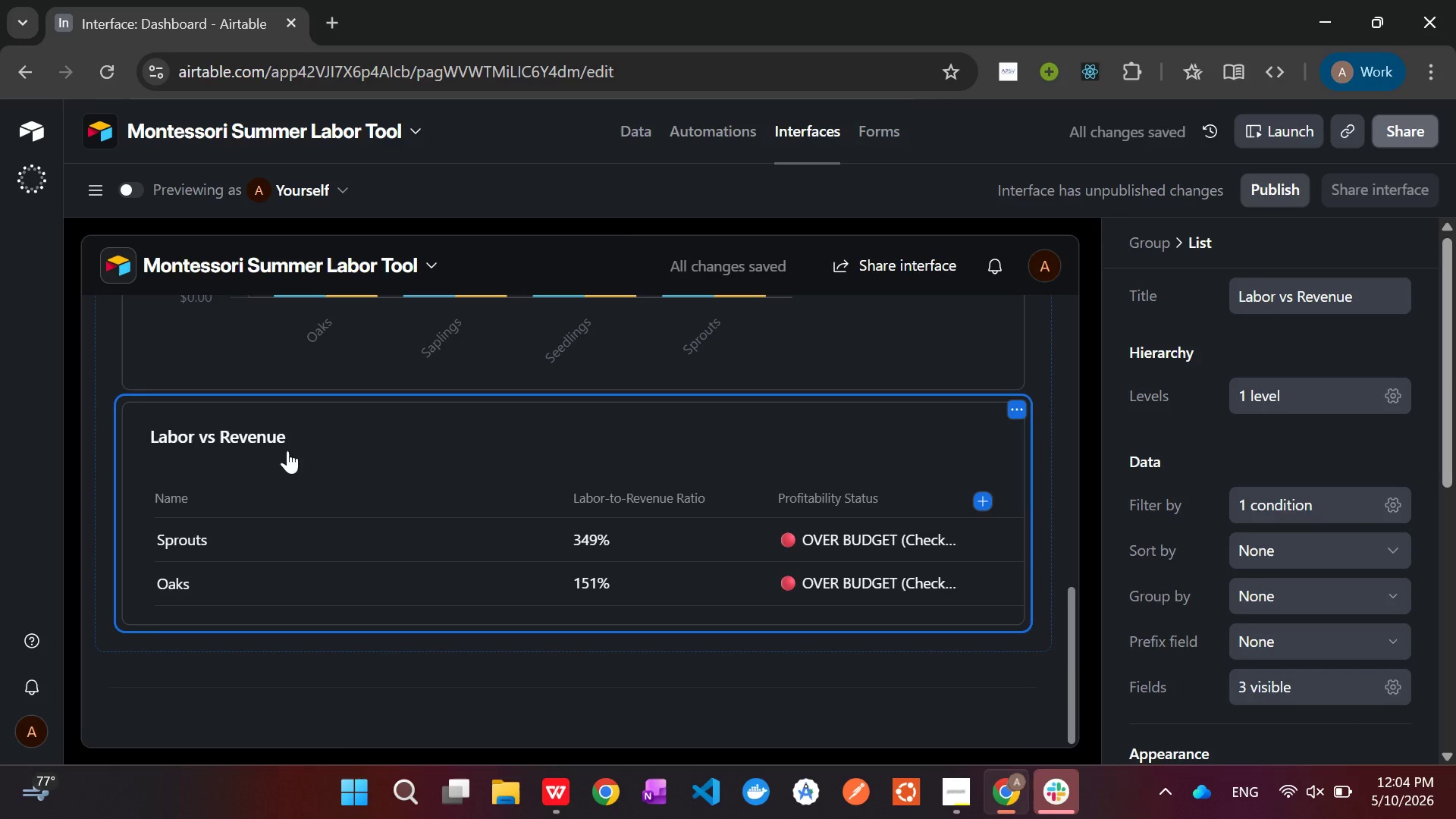 
double_click([281, 431])
 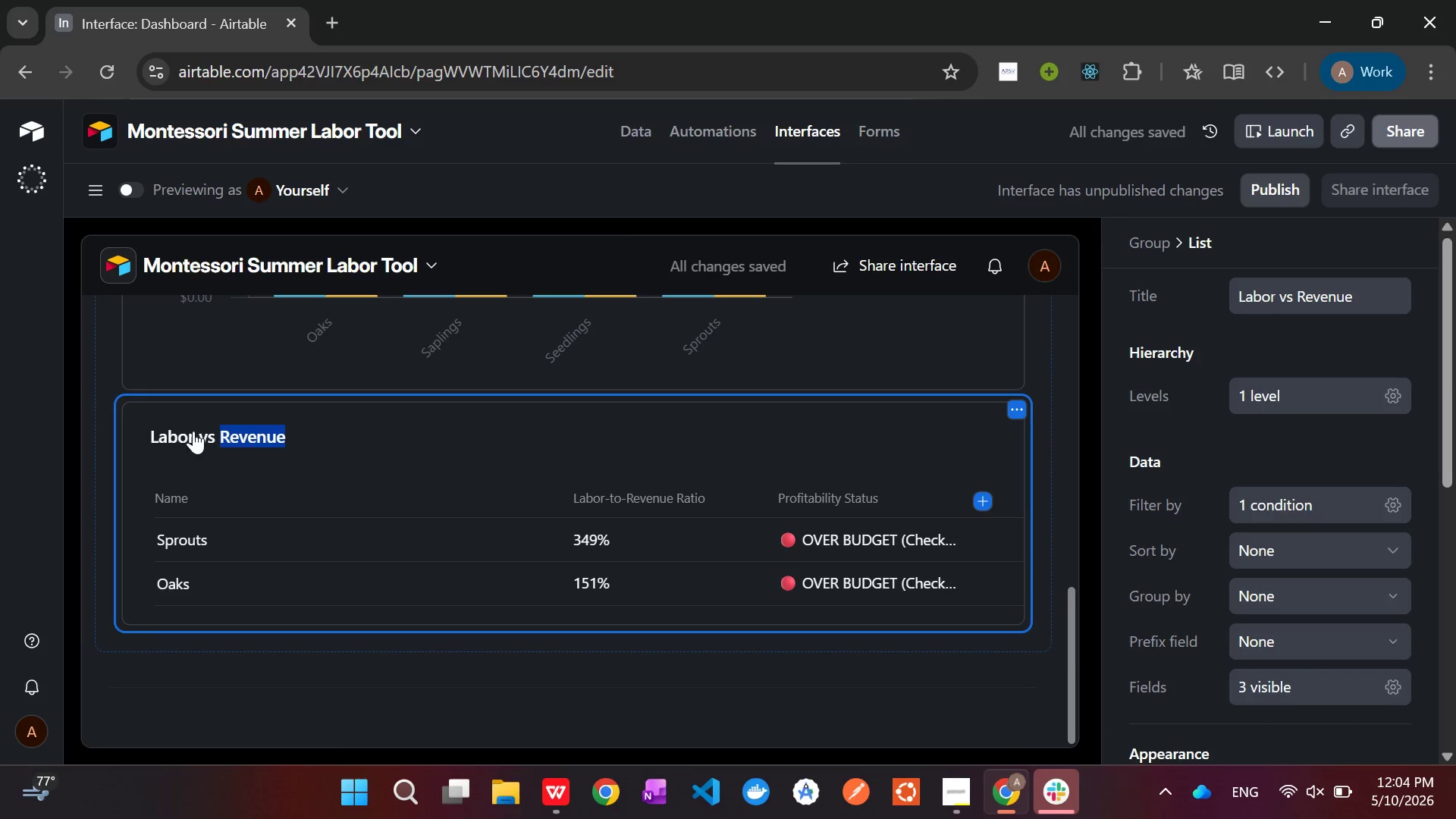 
double_click([193, 431])
 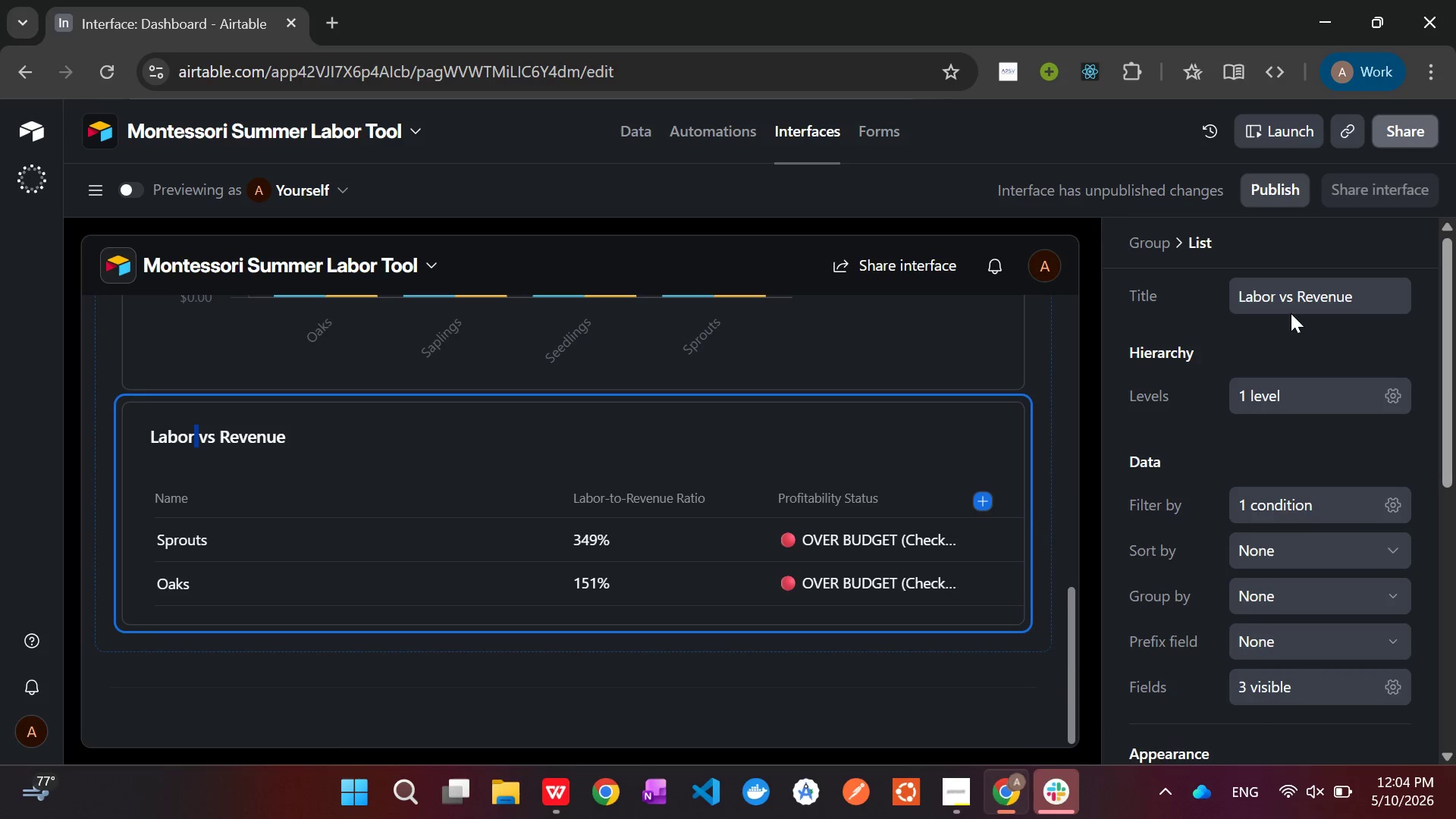 
left_click_drag(start_coordinate=[1379, 285], to_coordinate=[1250, 319])
 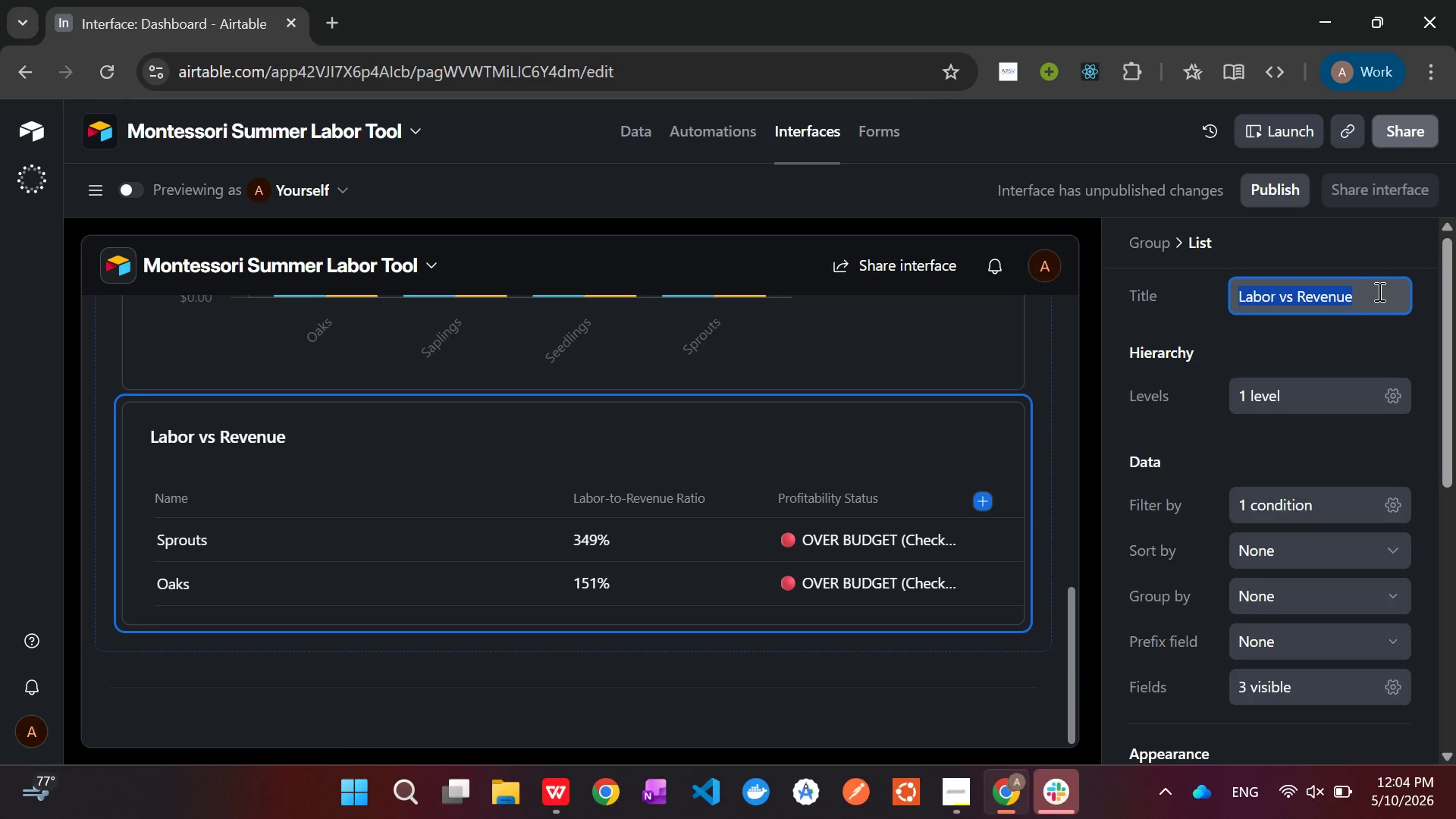 
key(Control+X)
 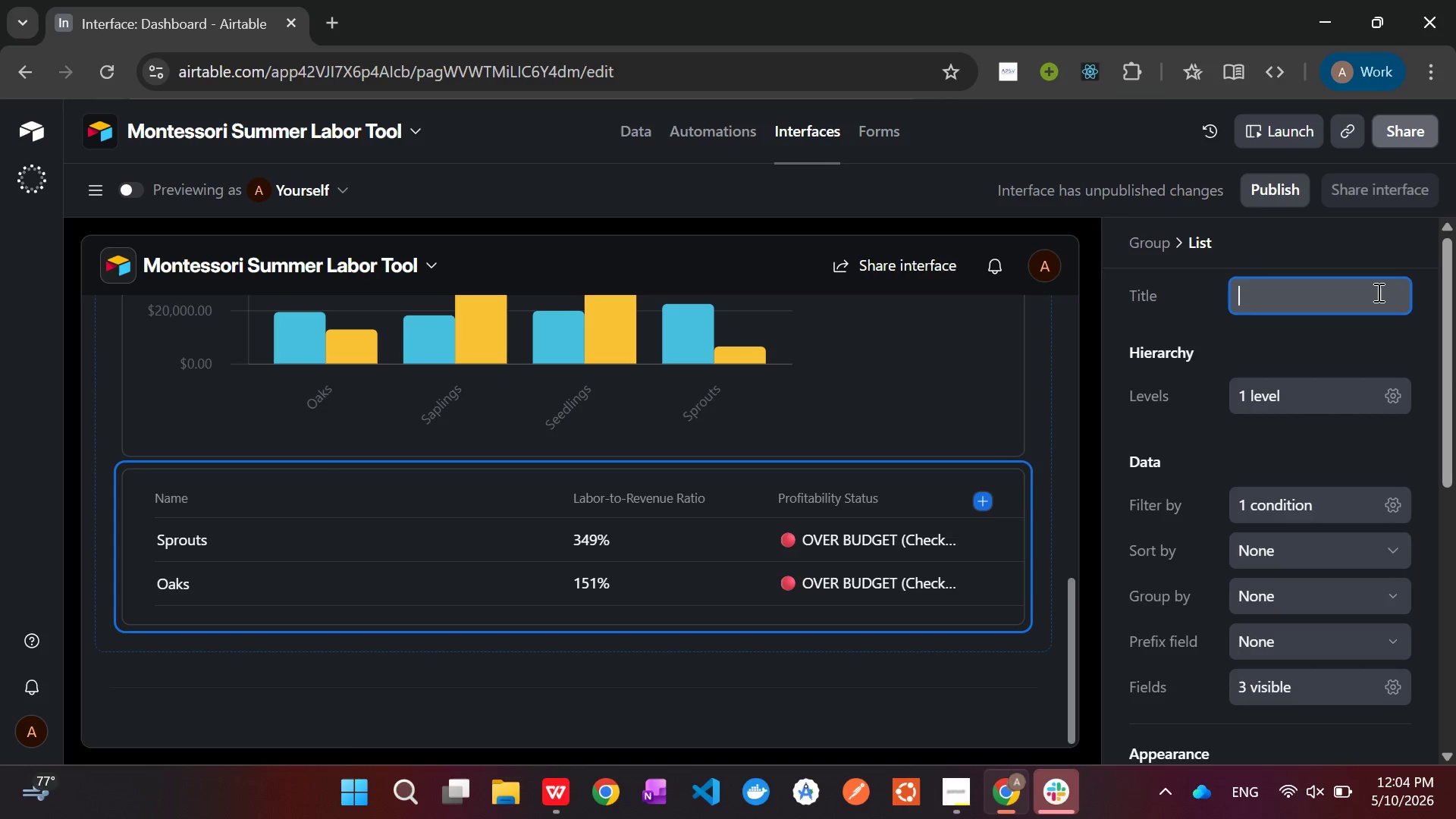 
type(Over Budget Classrooms)
 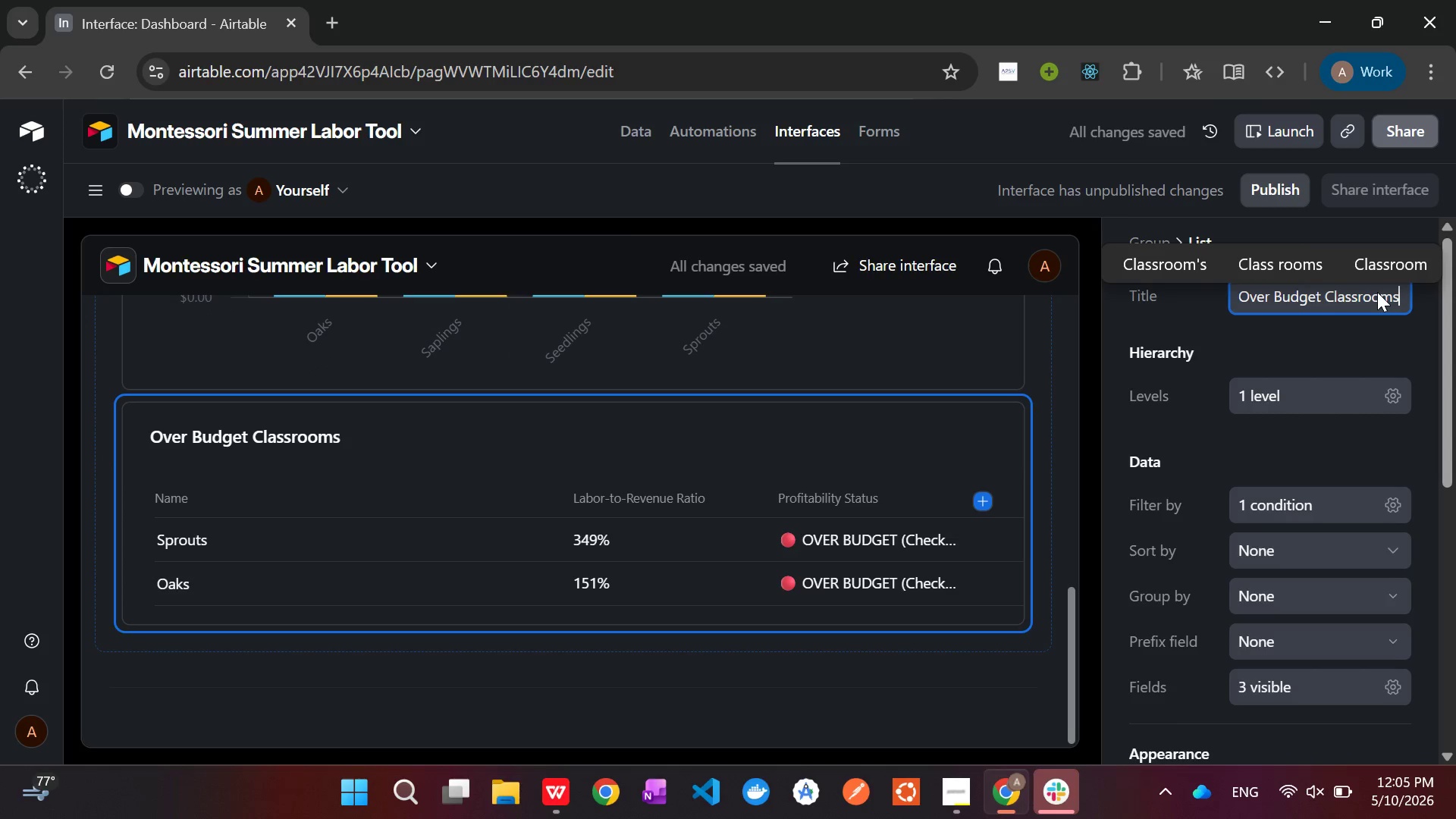 
key(Enter)
 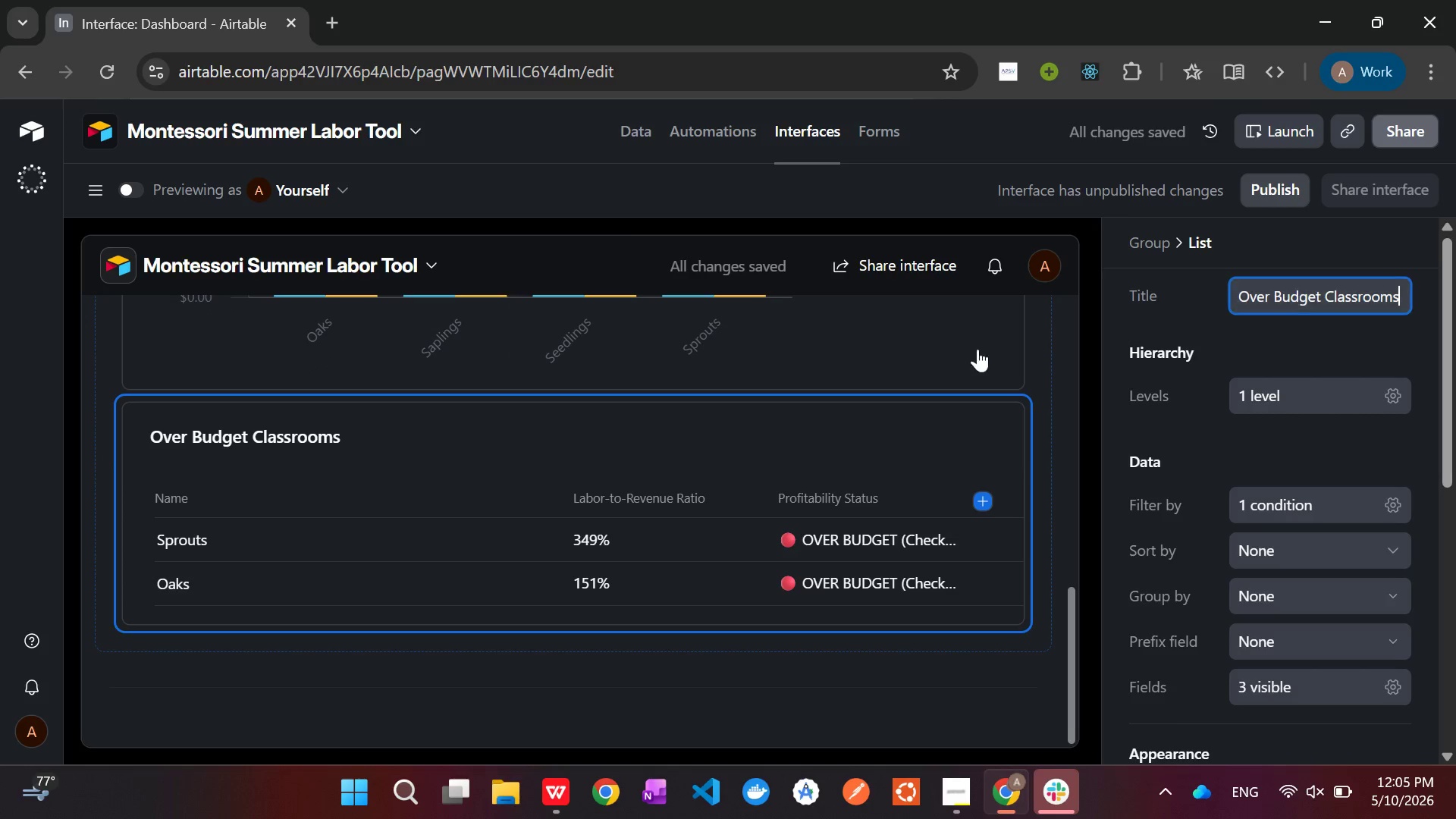 
scroll: coordinate [846, 454], scroll_direction: up, amount: 3.0
 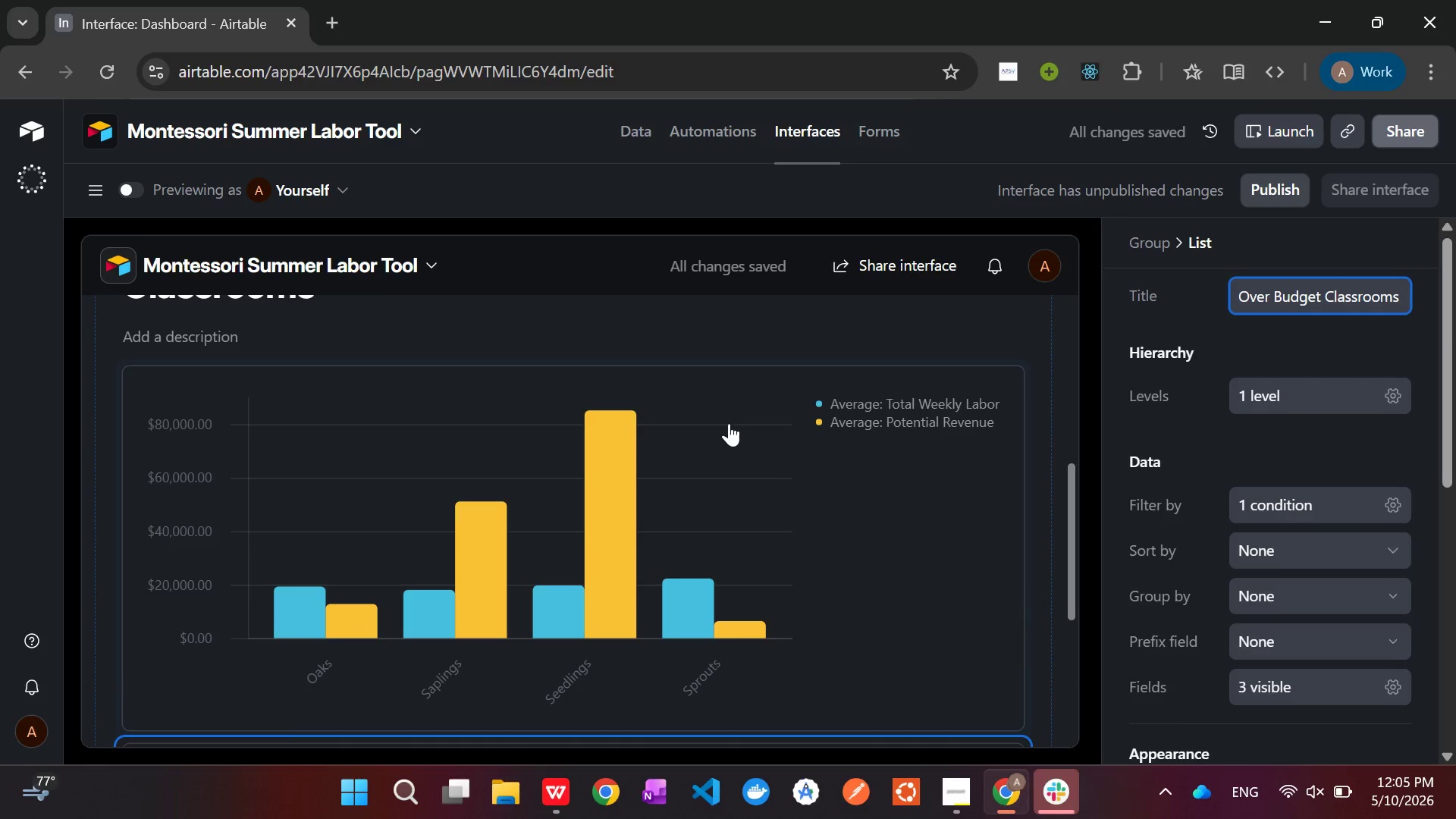 
left_click([713, 410])
 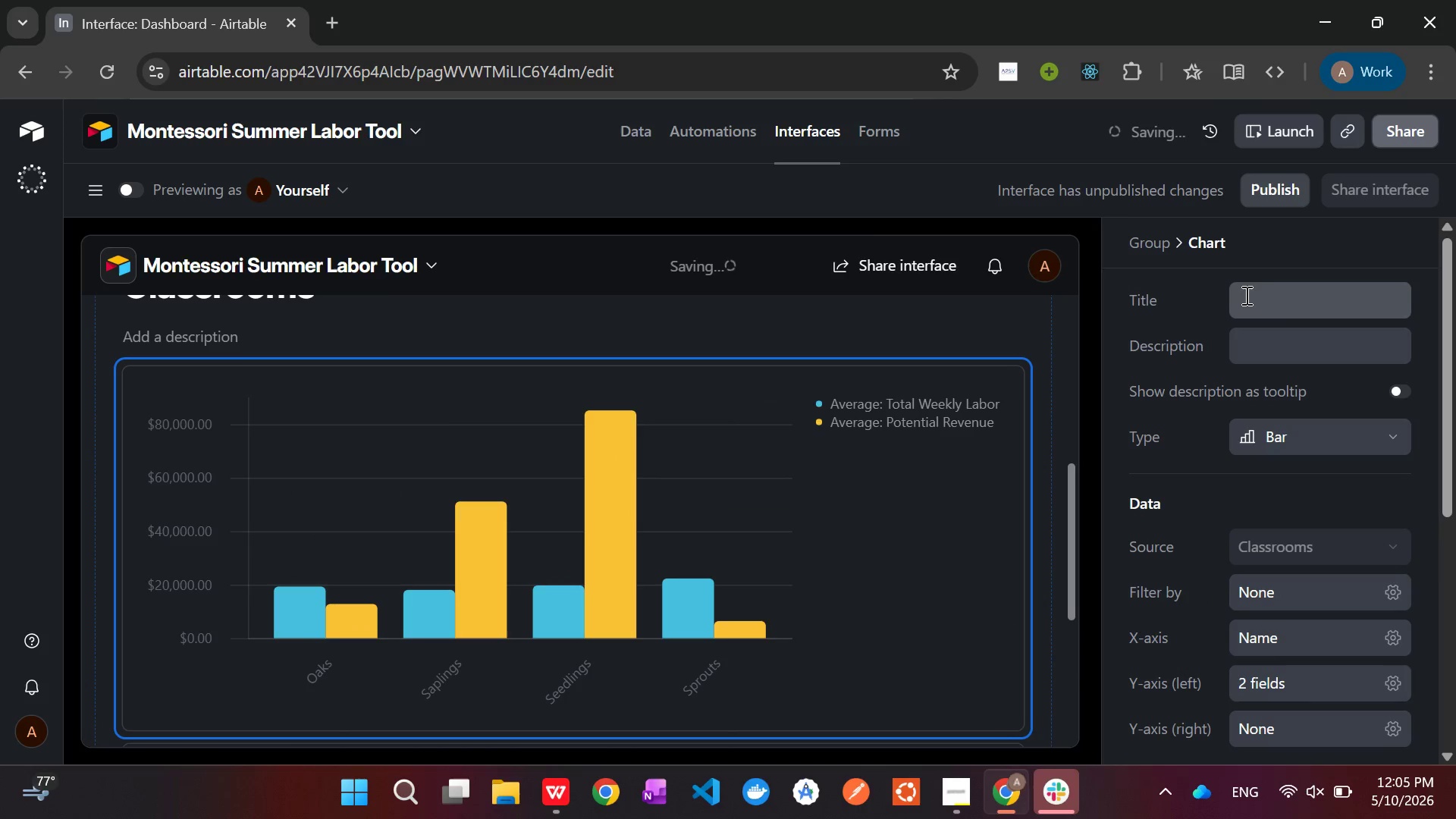 
left_click([1286, 310])
 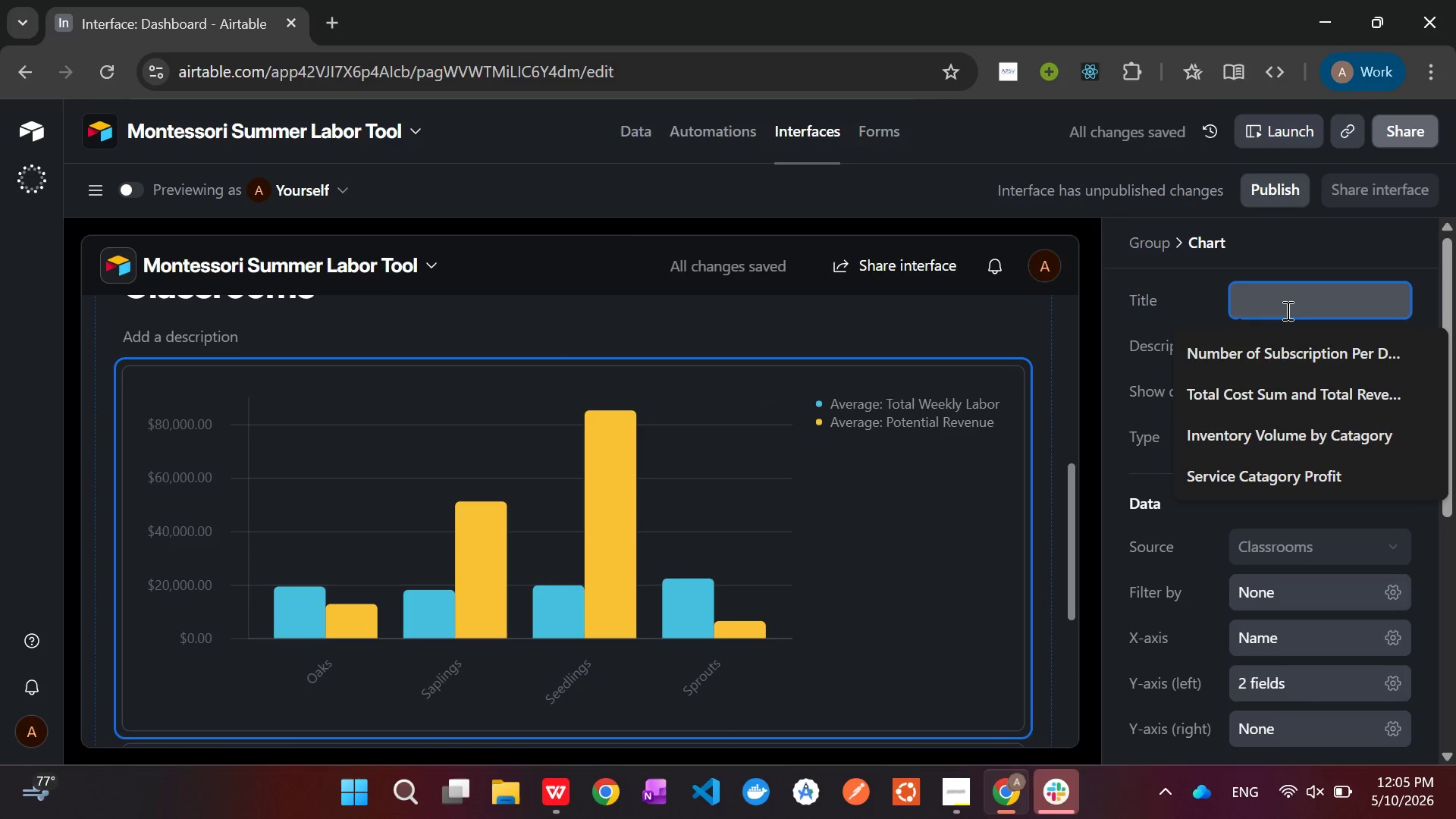 
key(Control+V)
 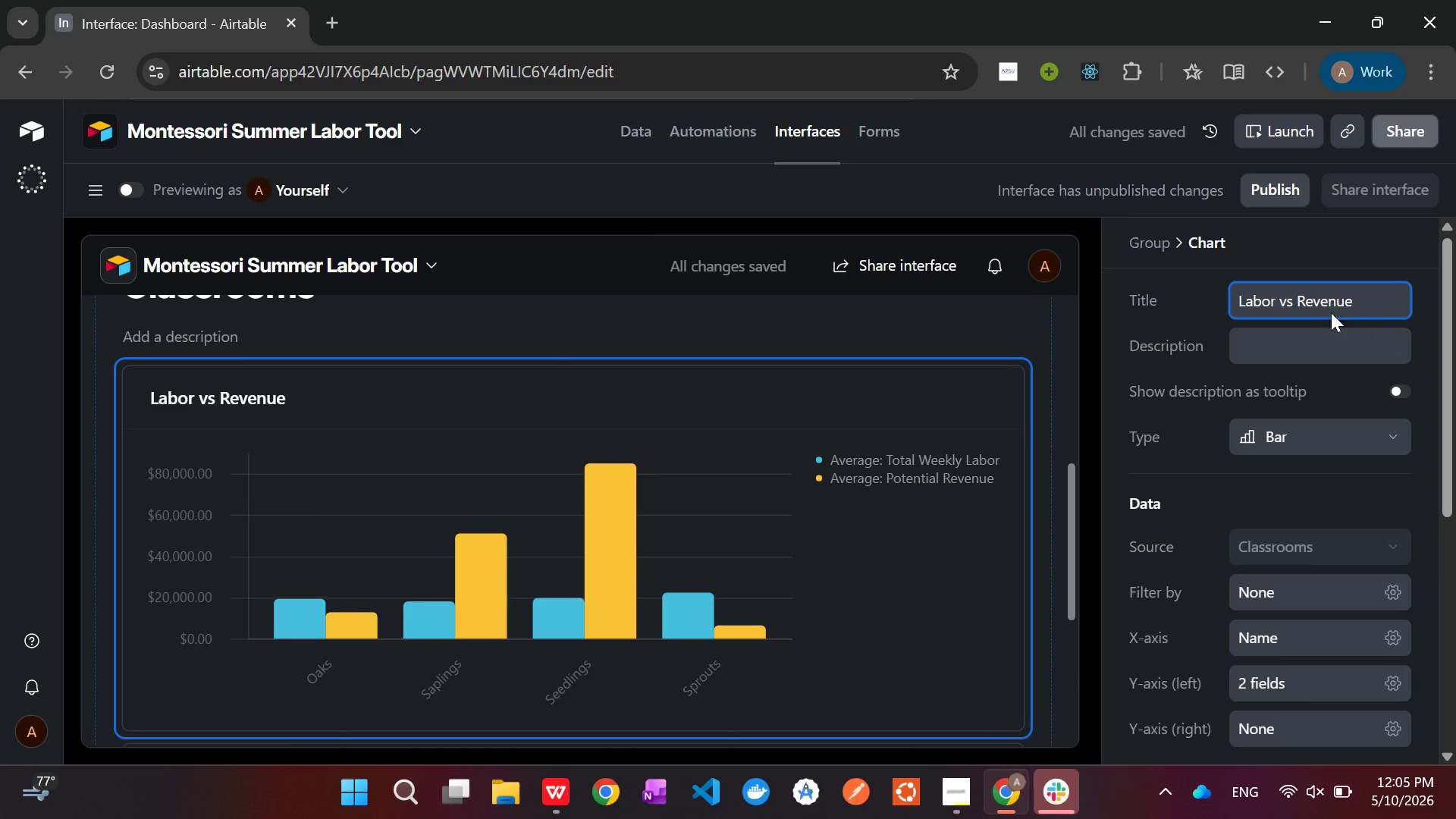 
left_click([1269, 304])
 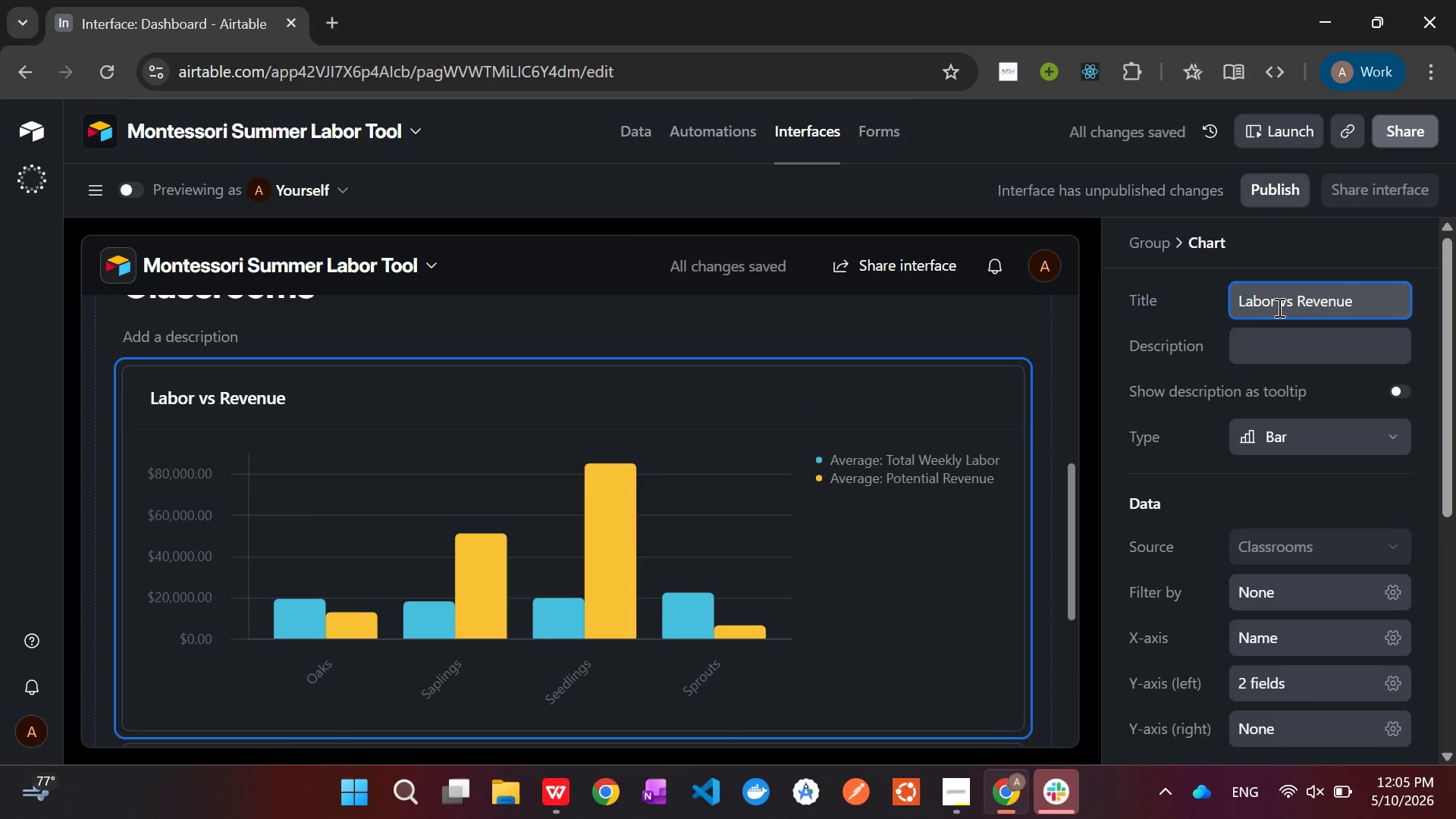 
left_click([1278, 305])
 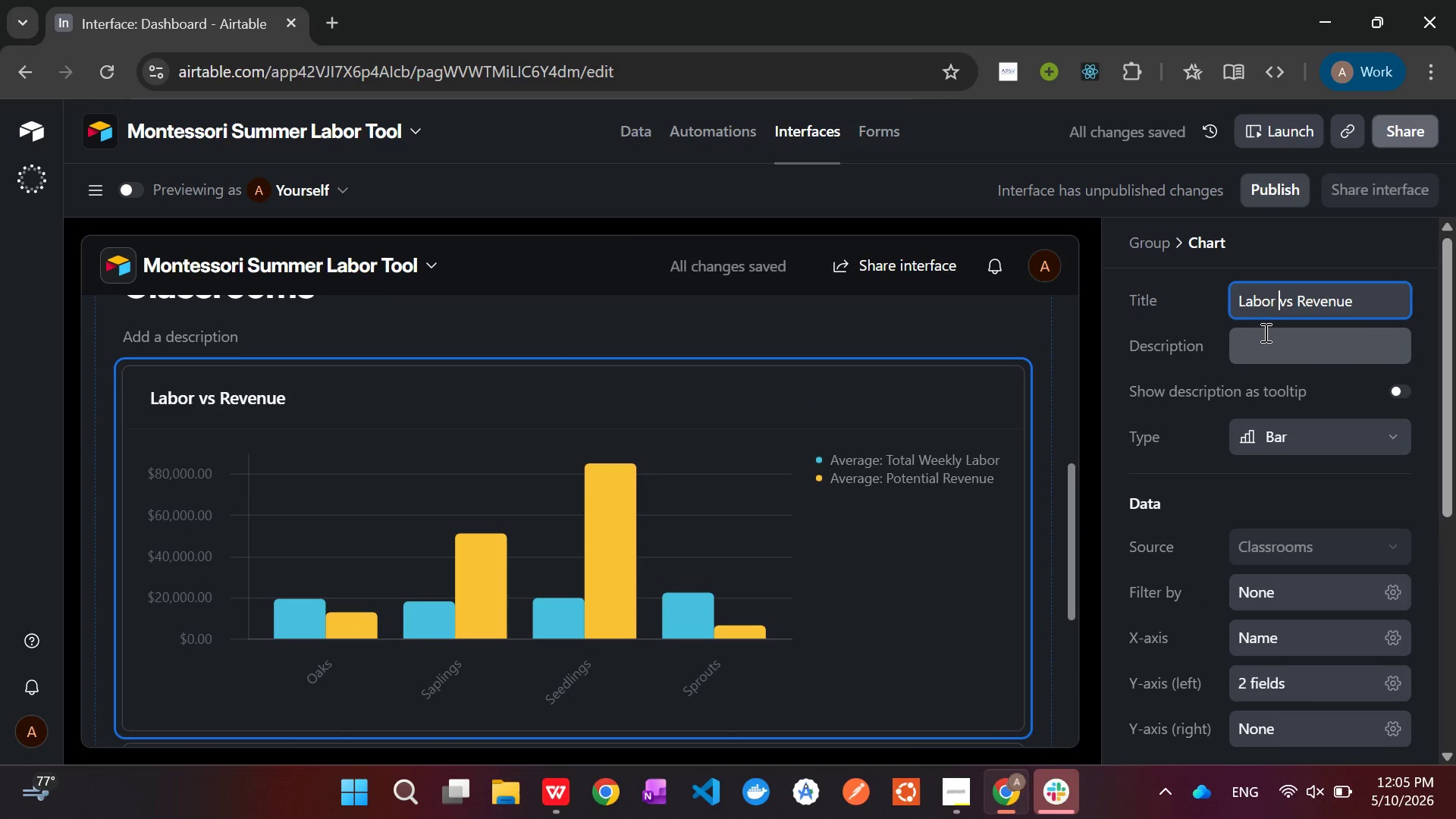 
type(cost )
 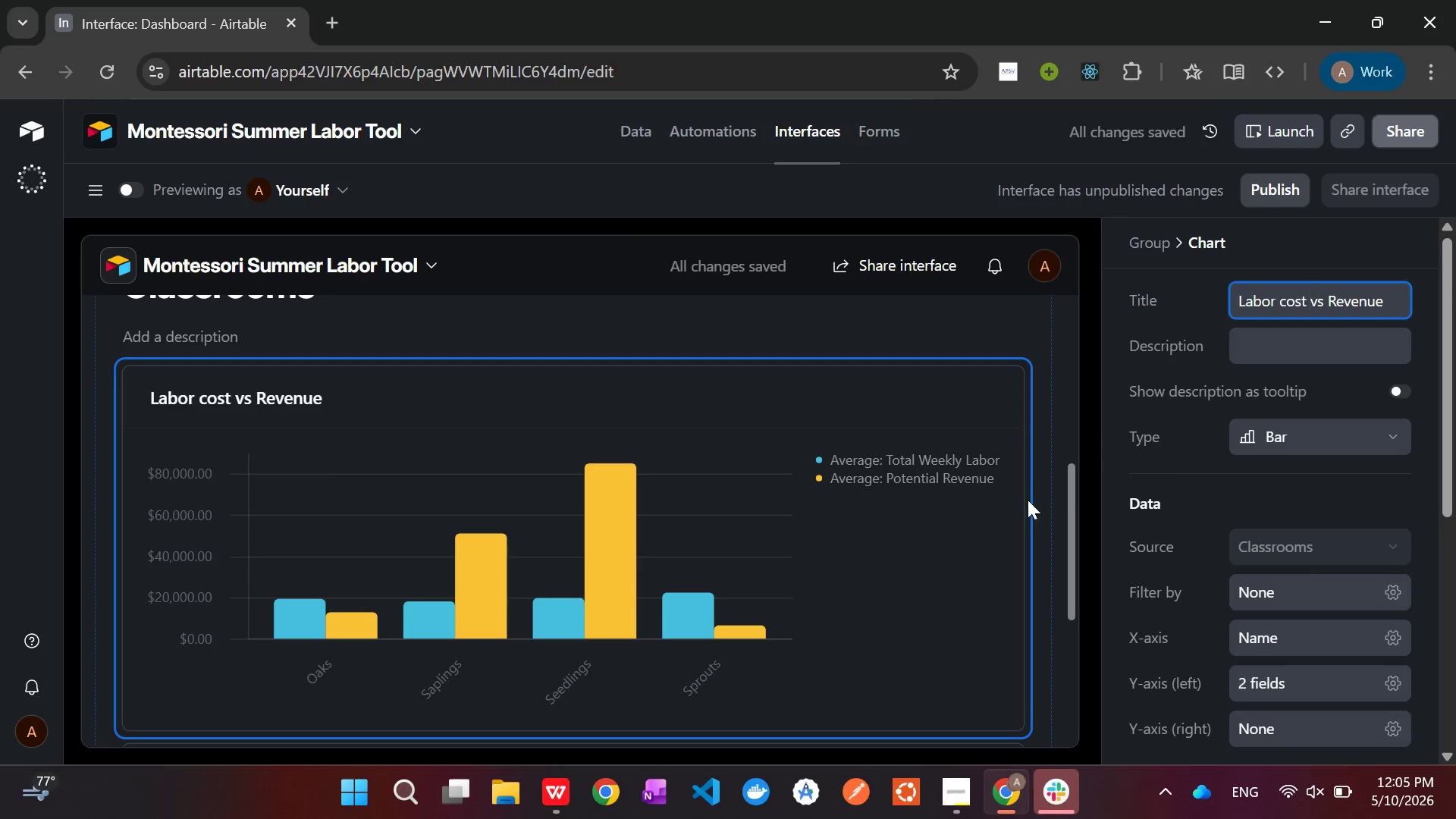 
scroll: coordinate [834, 563], scroll_direction: down, amount: 3.0
 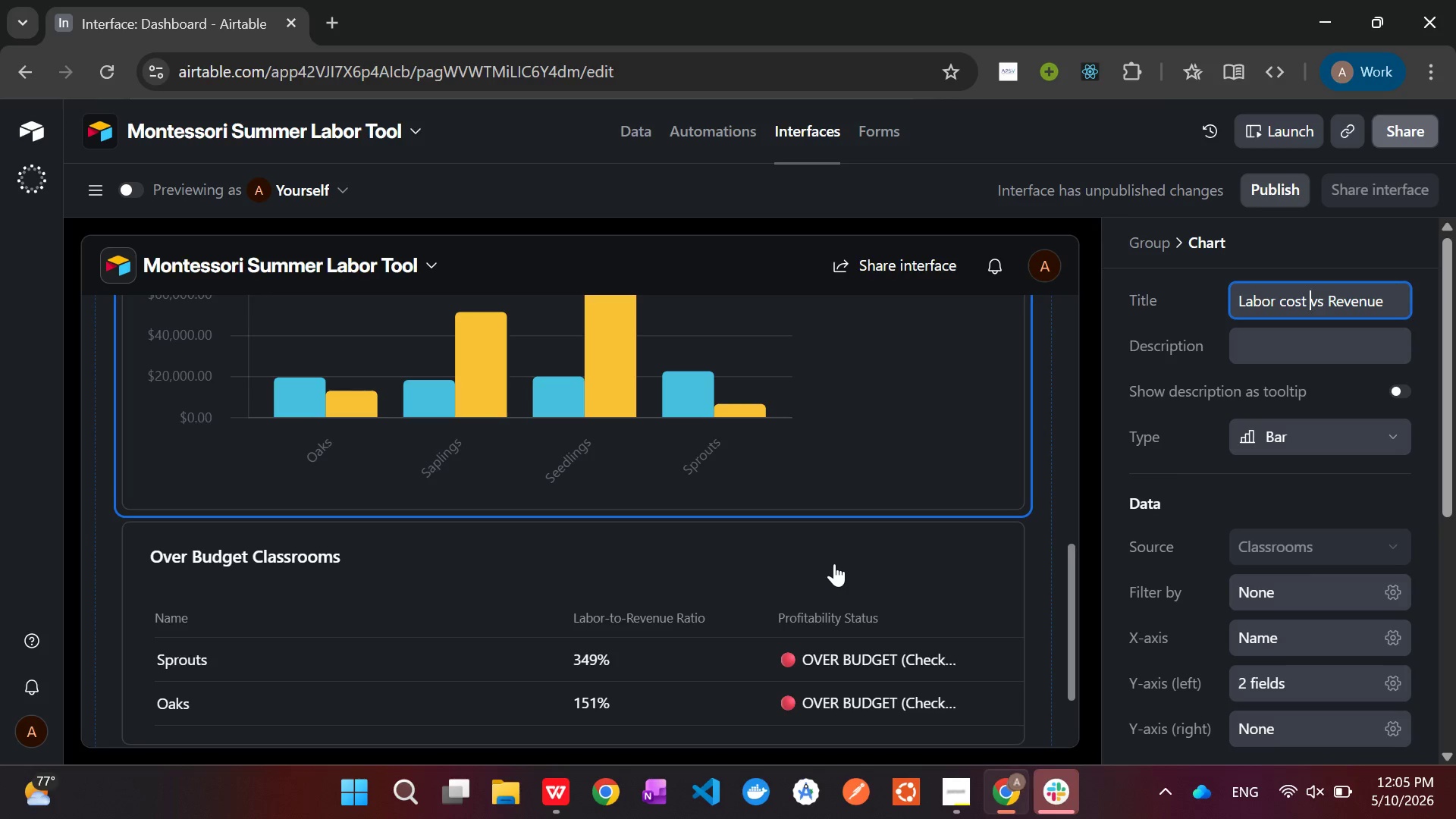 
wait(13.62)
 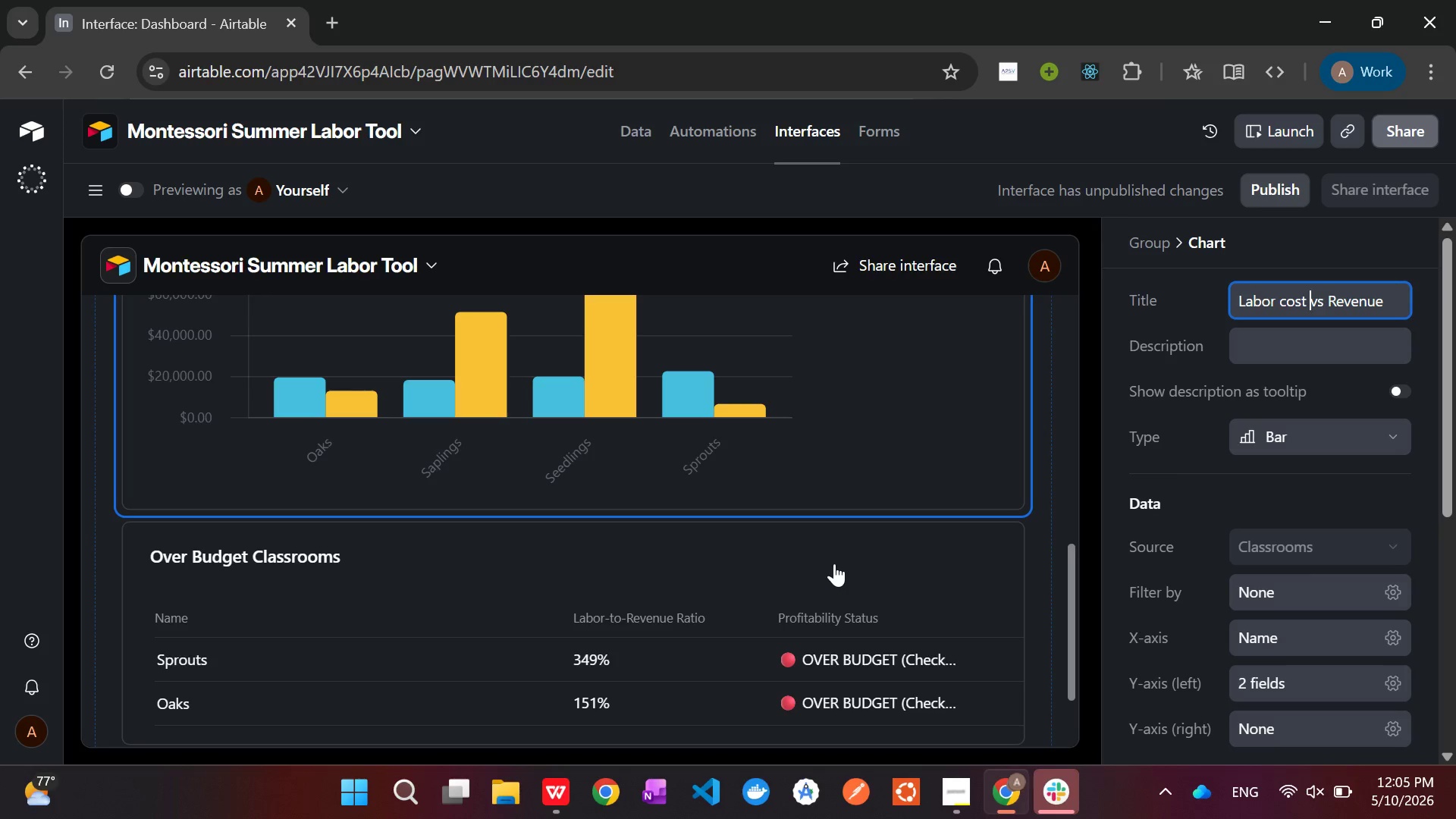 
scroll: coordinate [852, 582], scroll_direction: up, amount: 6.0
 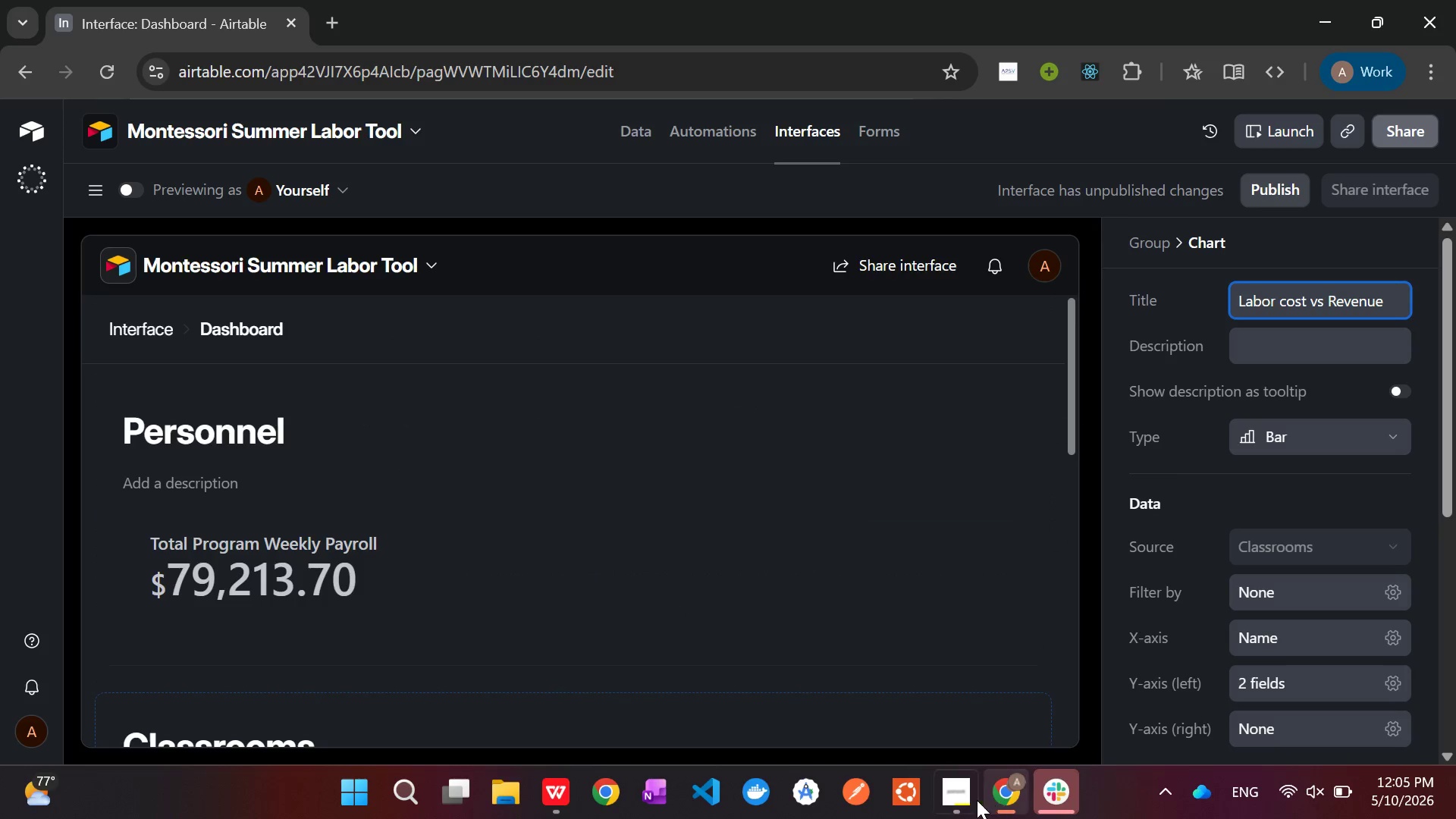 
left_click([966, 789])